 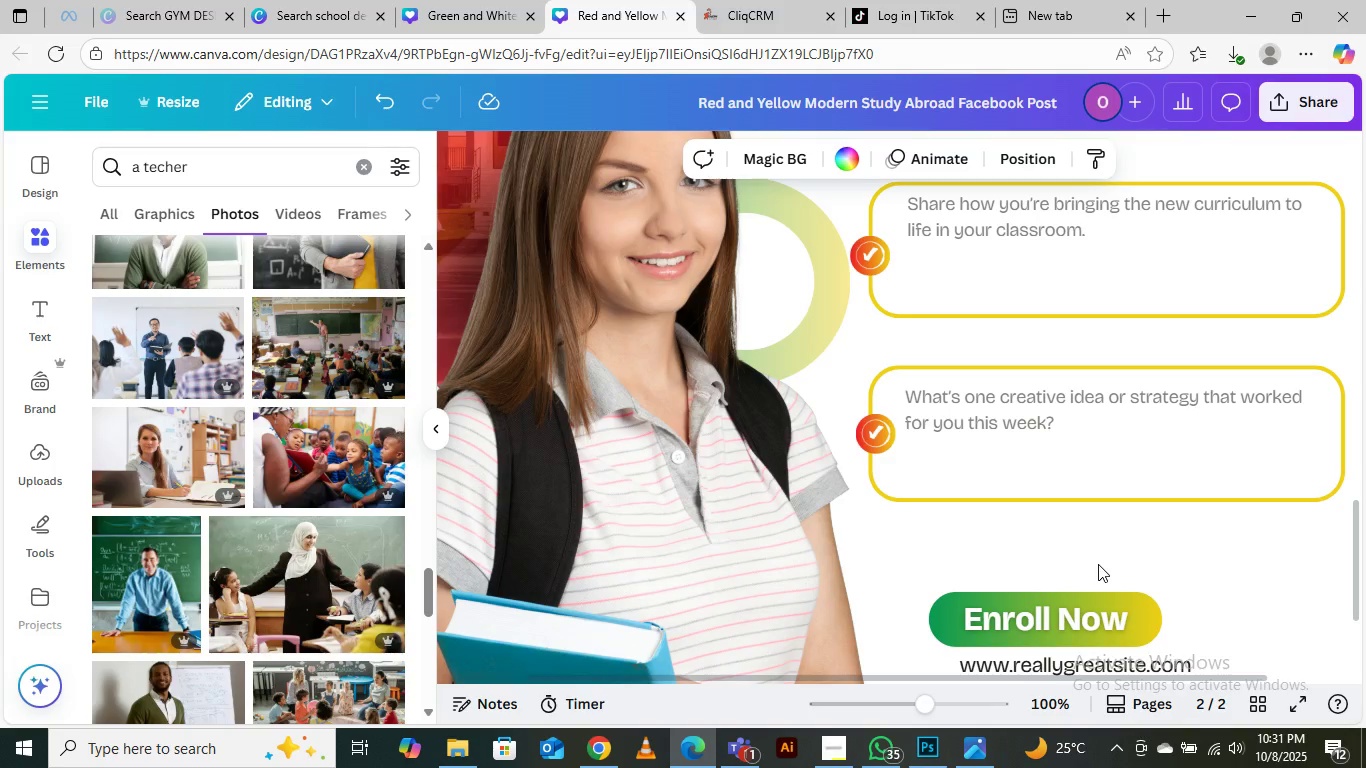 
scroll: coordinate [606, 485], scroll_direction: up, amount: 3.0
 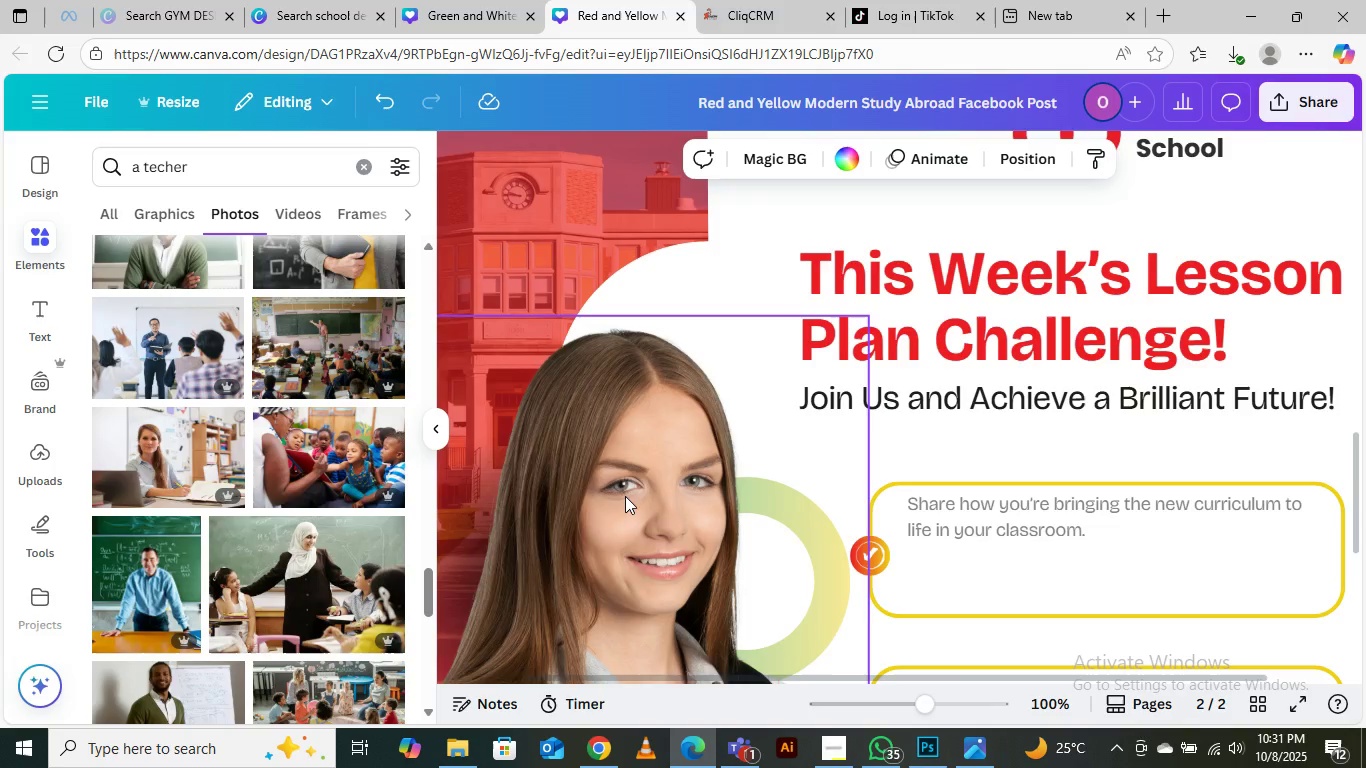 
scroll: coordinate [625, 496], scroll_direction: down, amount: 1.0
 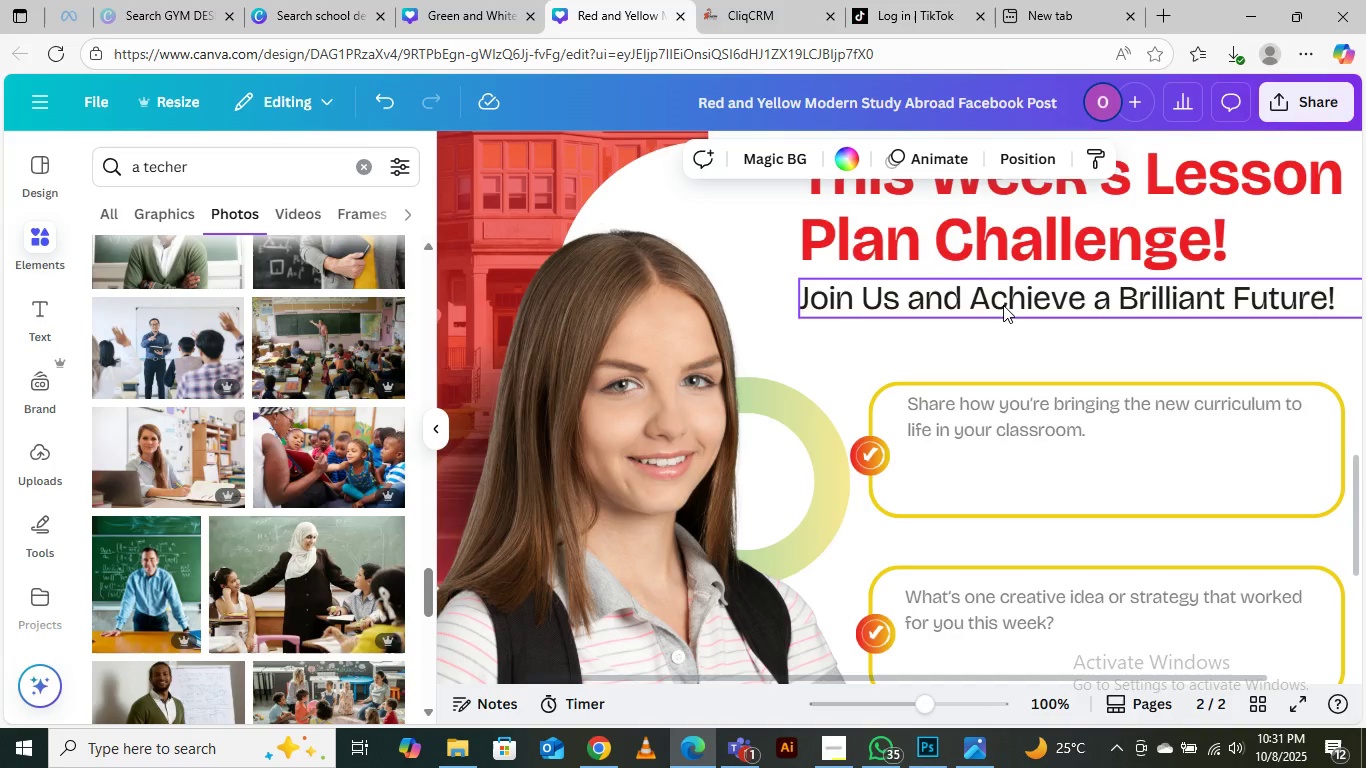 
scroll: coordinate [899, 490], scroll_direction: up, amount: 4.0
 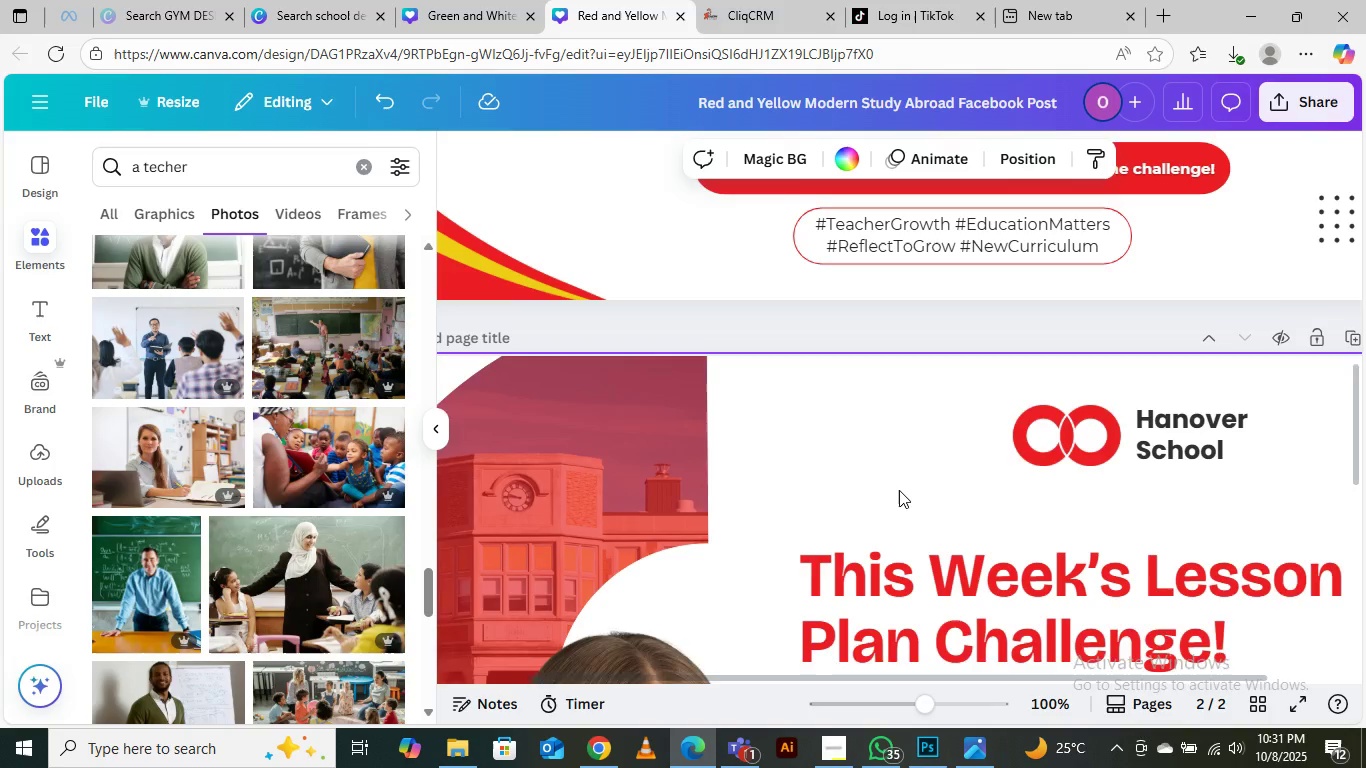 
scroll: coordinate [899, 490], scroll_direction: none, amount: 0.0
 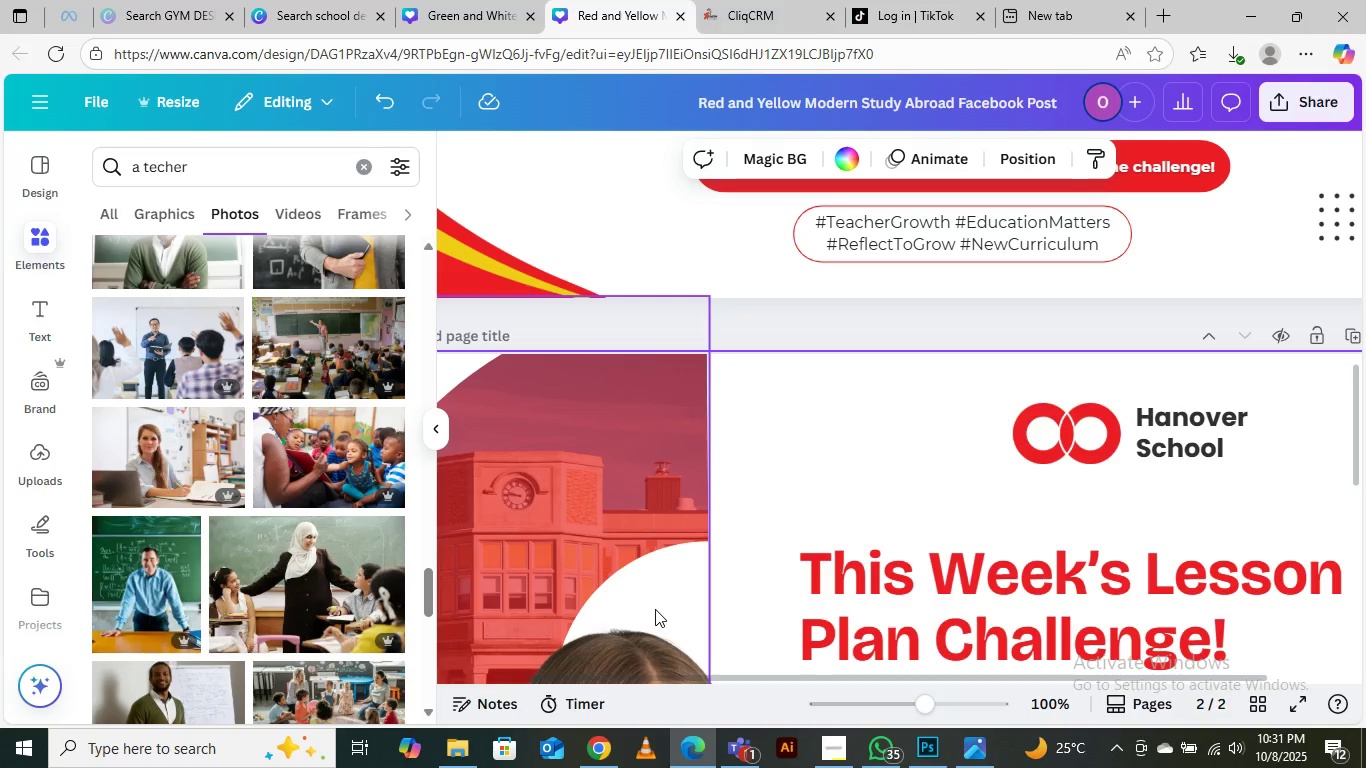 
key(Control+Minus)
 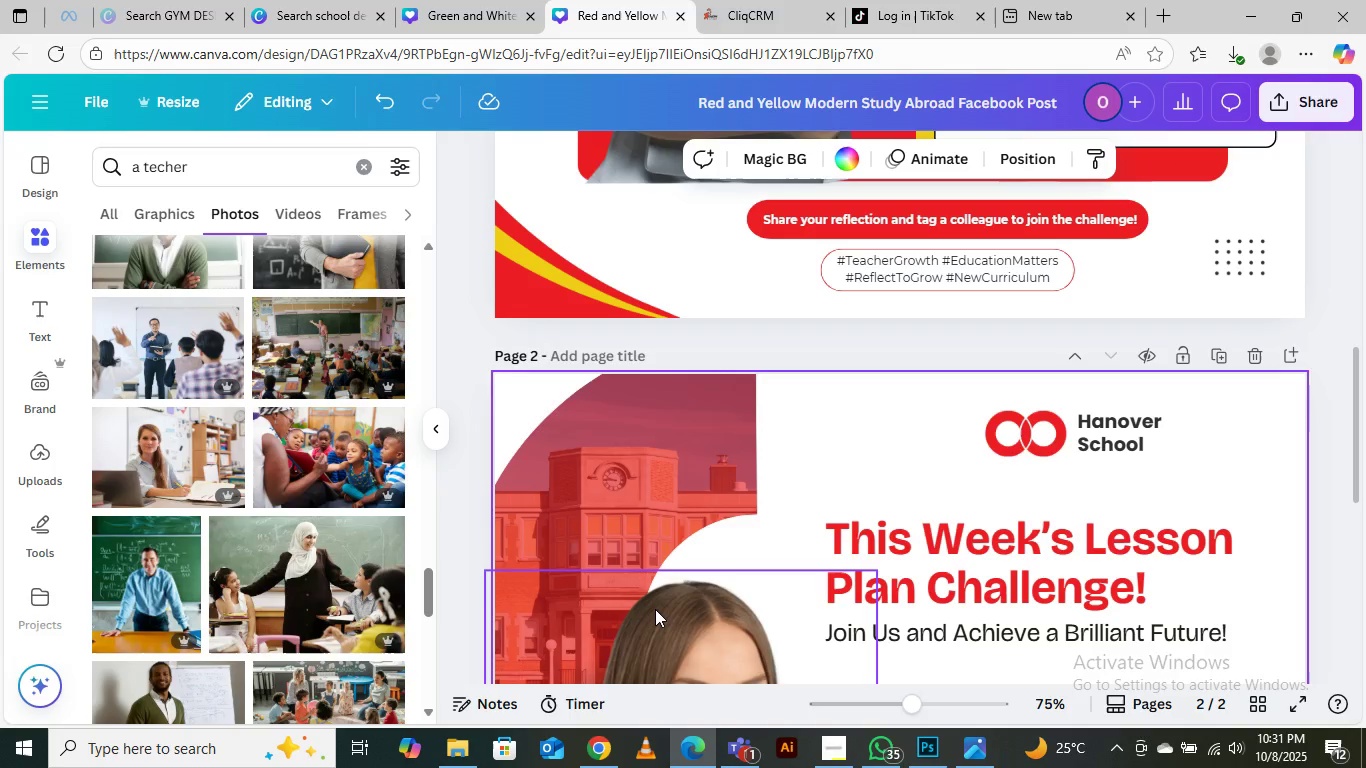 
key(Control+Minus)
 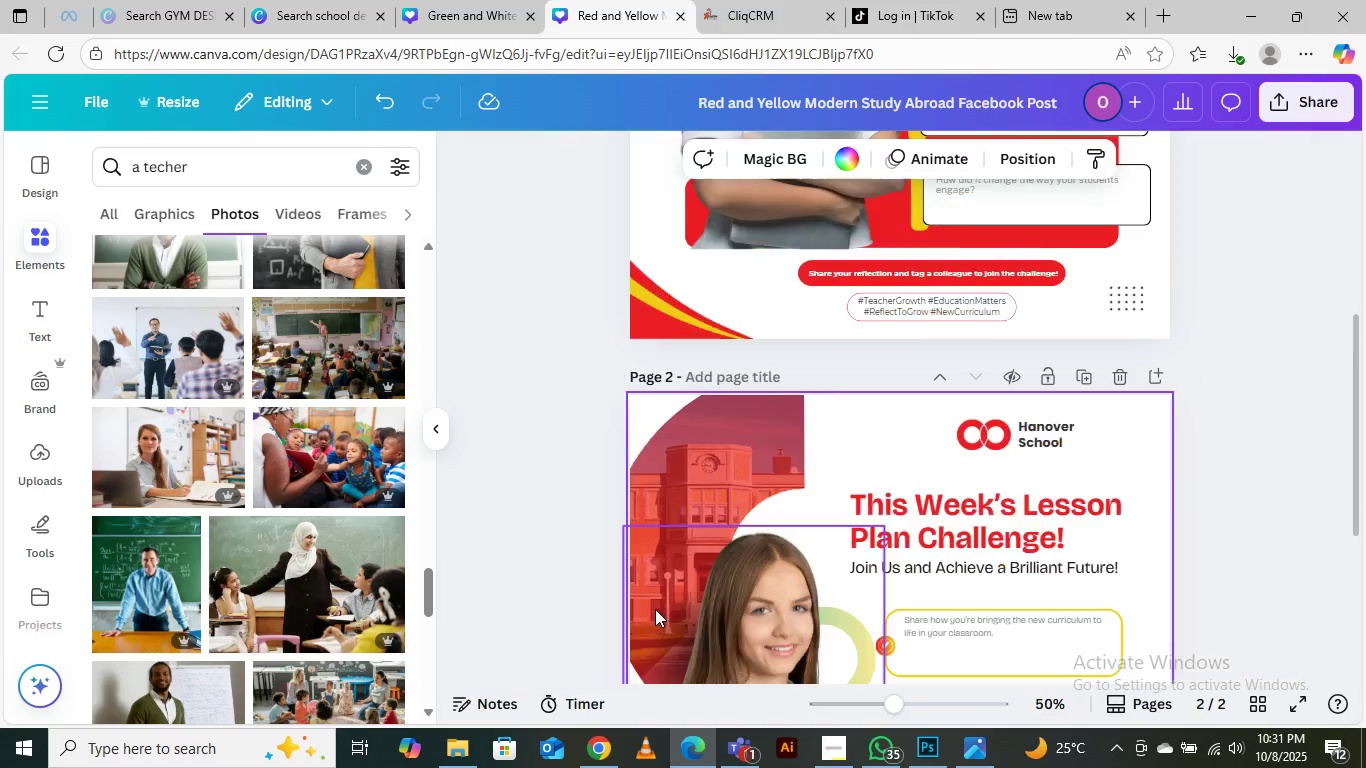 
key(Control+Minus)
 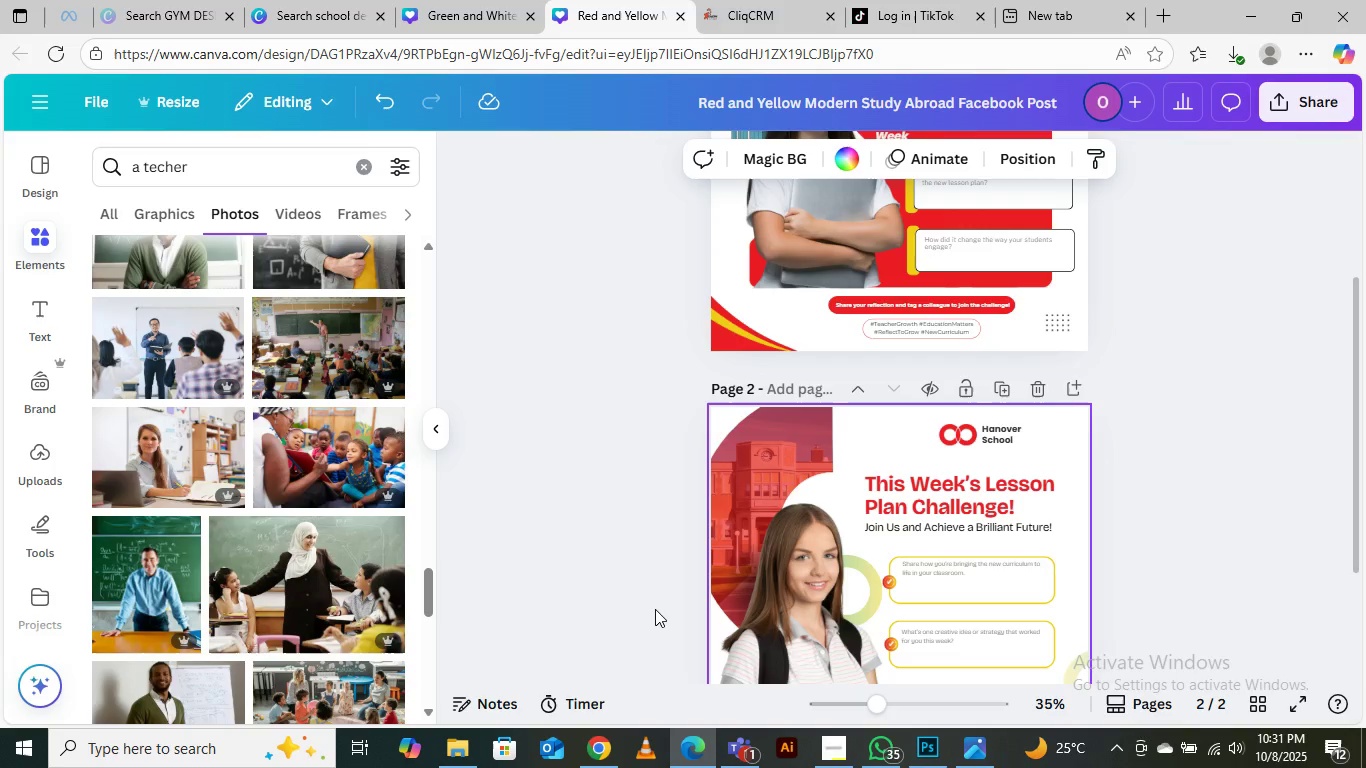 
key(Control+Minus)
 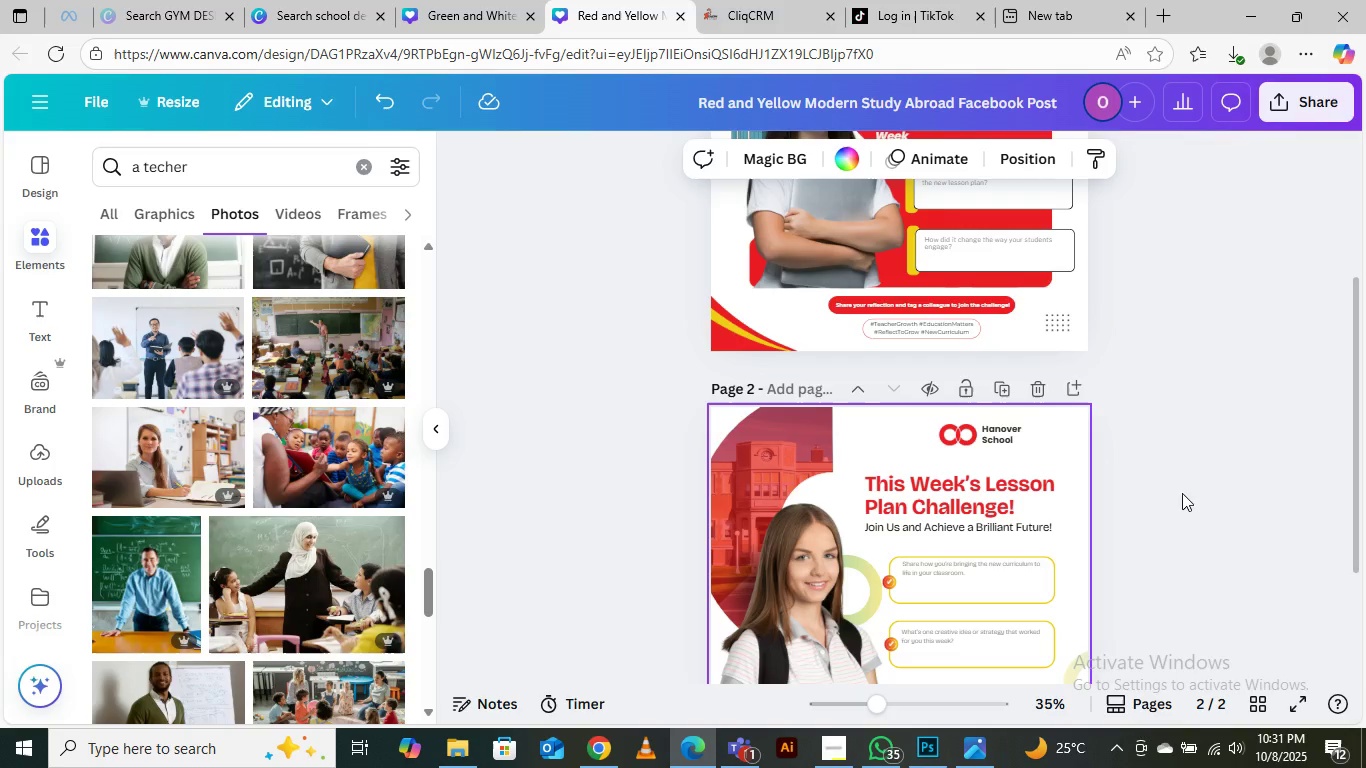 
scroll: coordinate [1241, 388], scroll_direction: up, amount: 3.0
 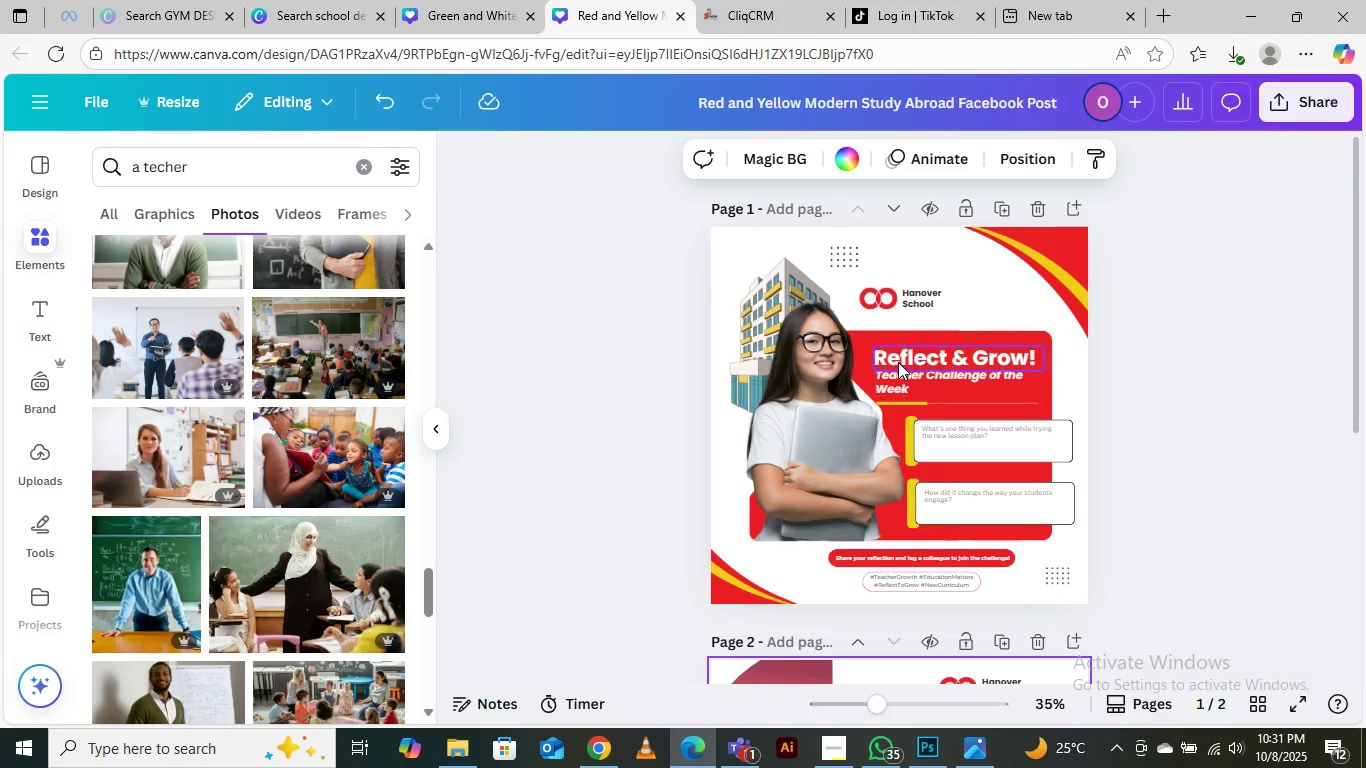 
left_click([898, 362])
 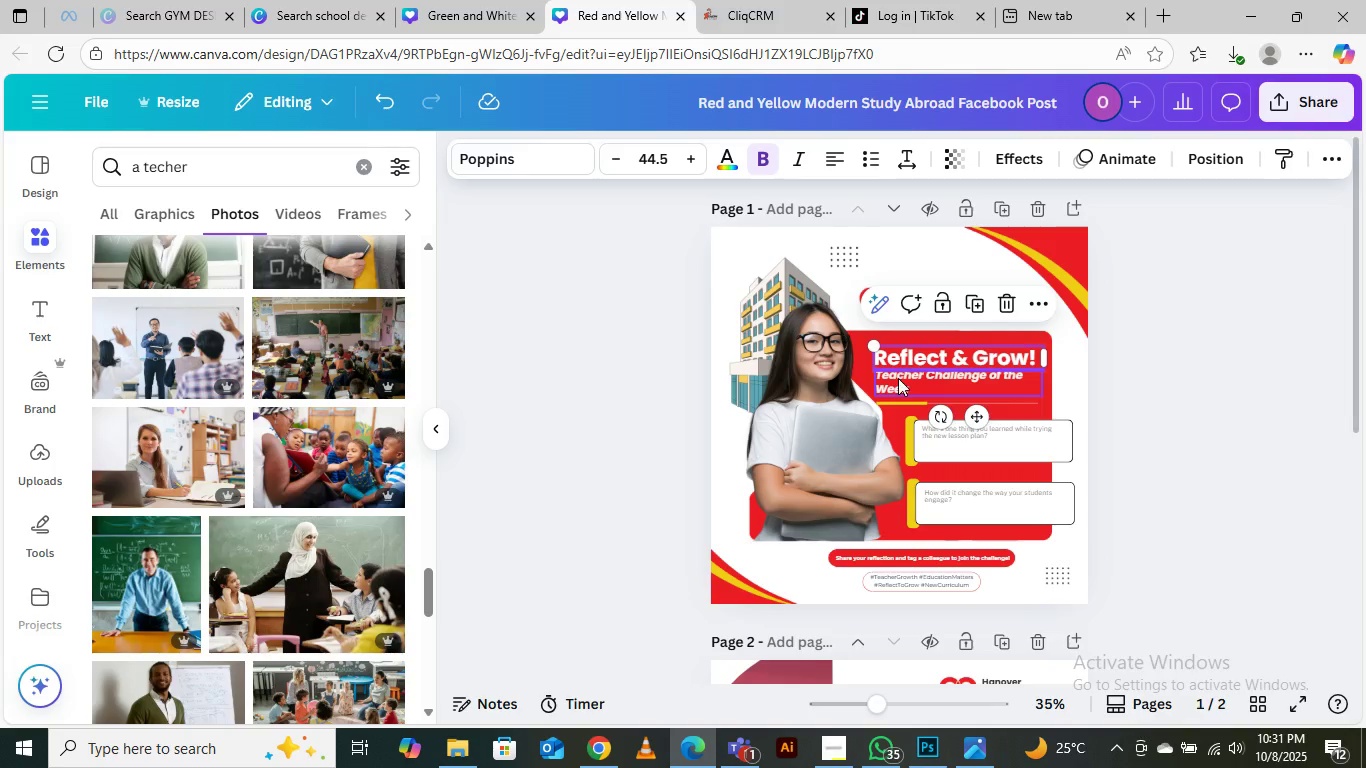 
left_click([898, 378])
 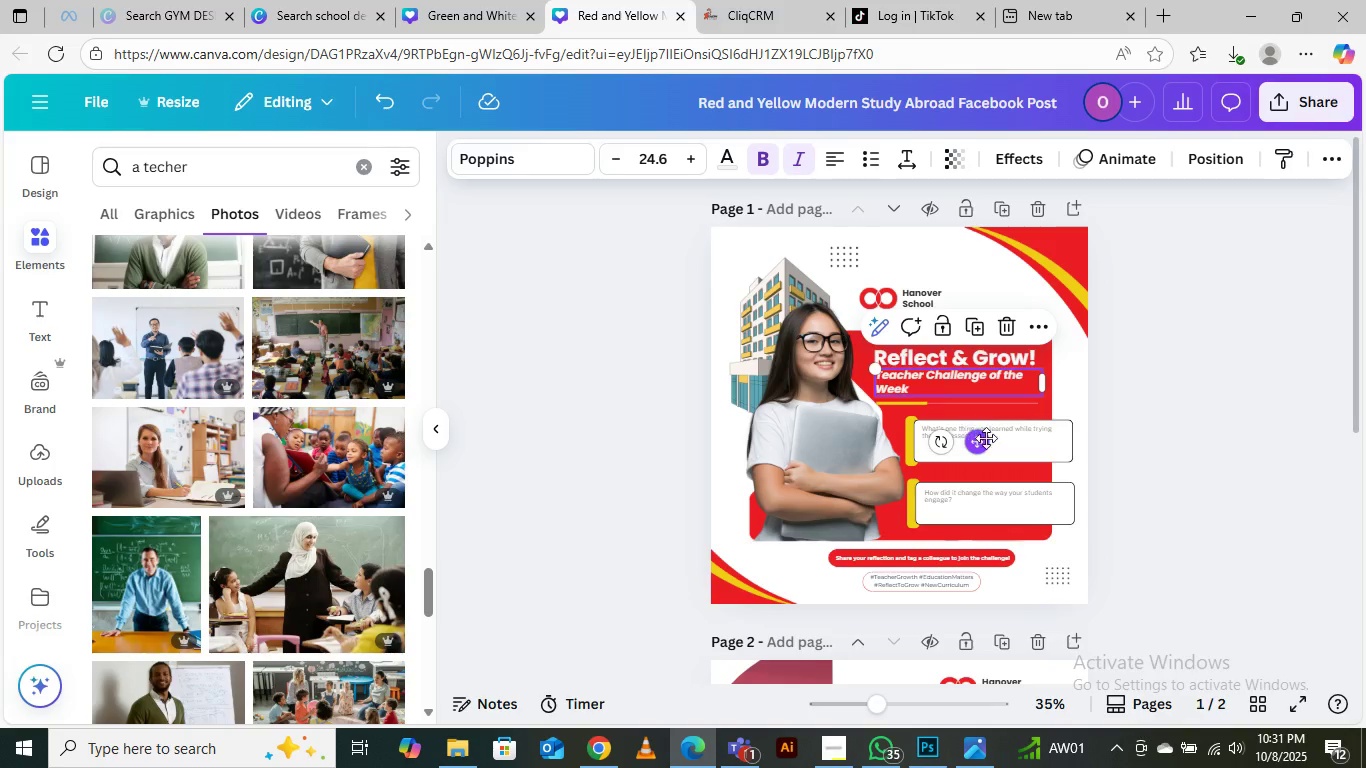 
scroll: coordinate [989, 543], scroll_direction: down, amount: 2.0
 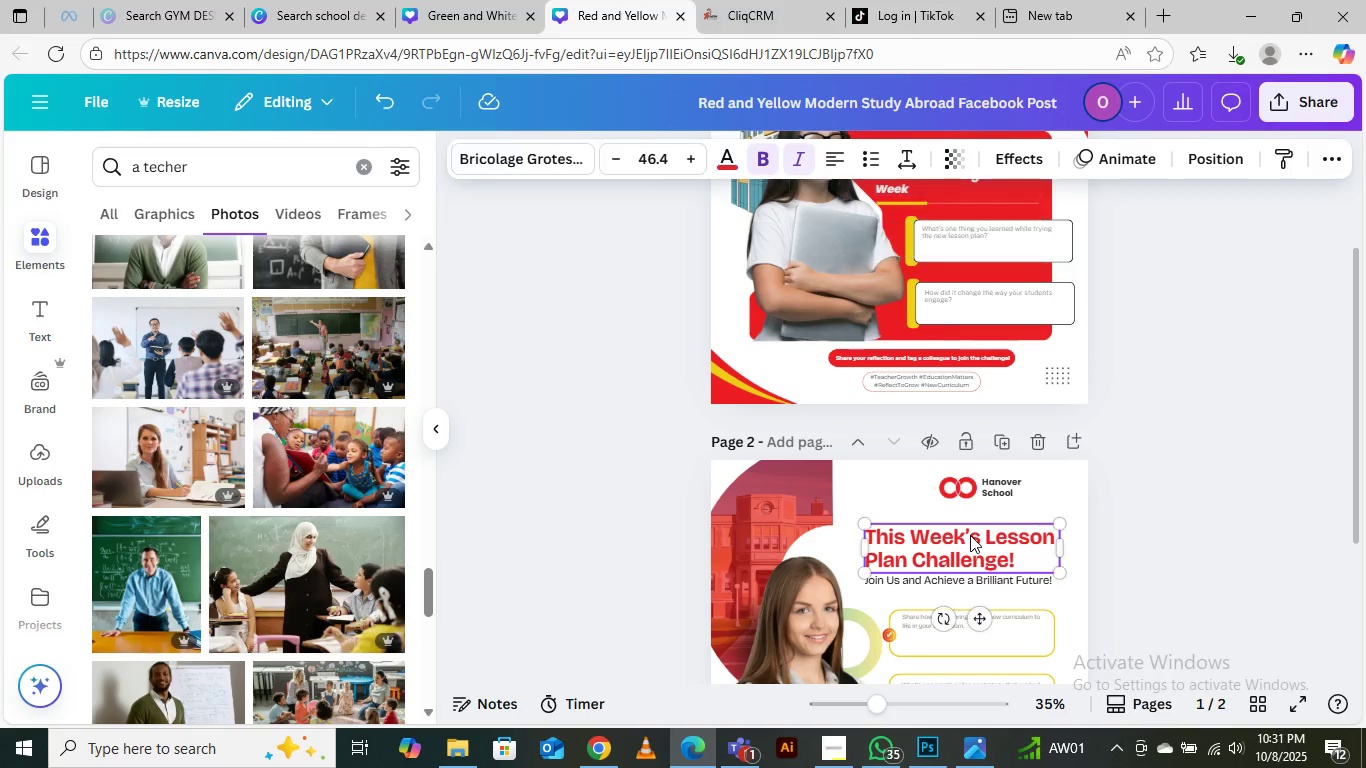 
left_click([970, 535])
 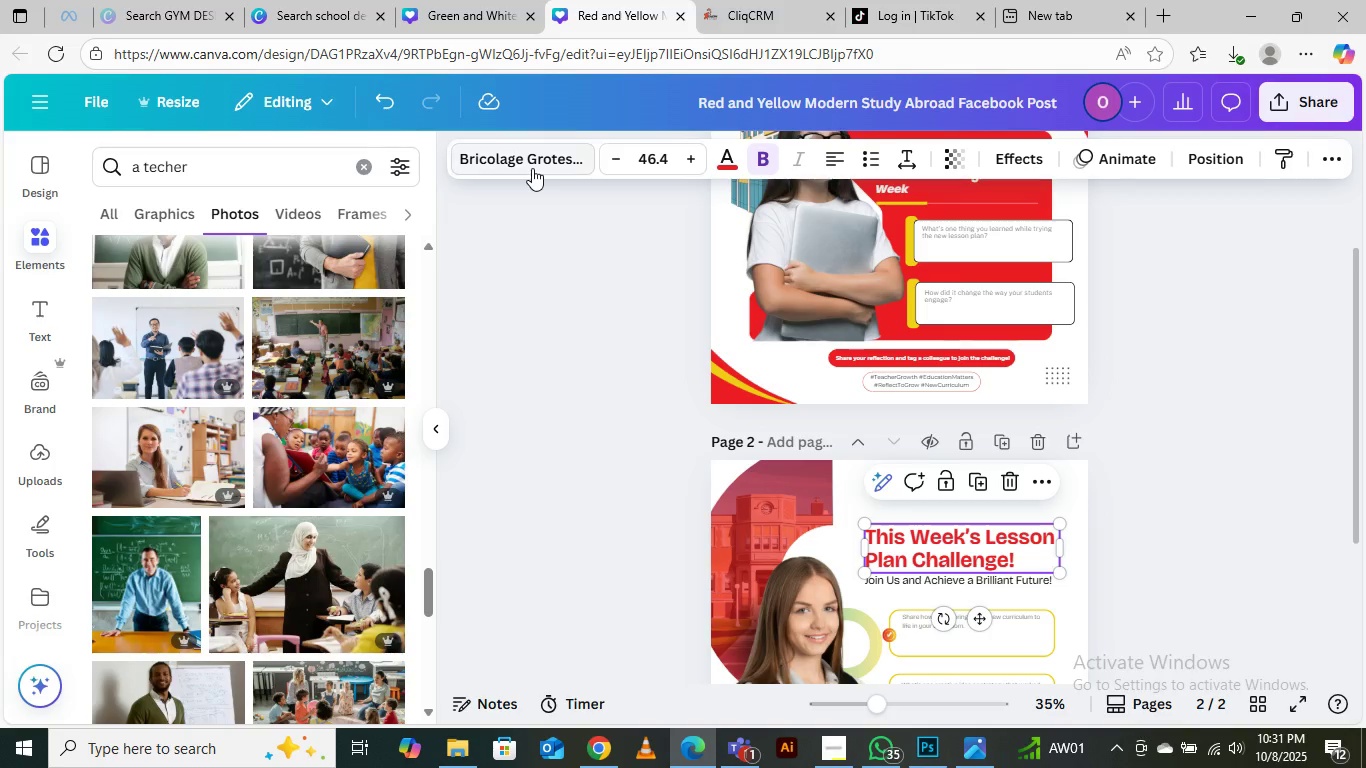 
left_click([532, 168])
 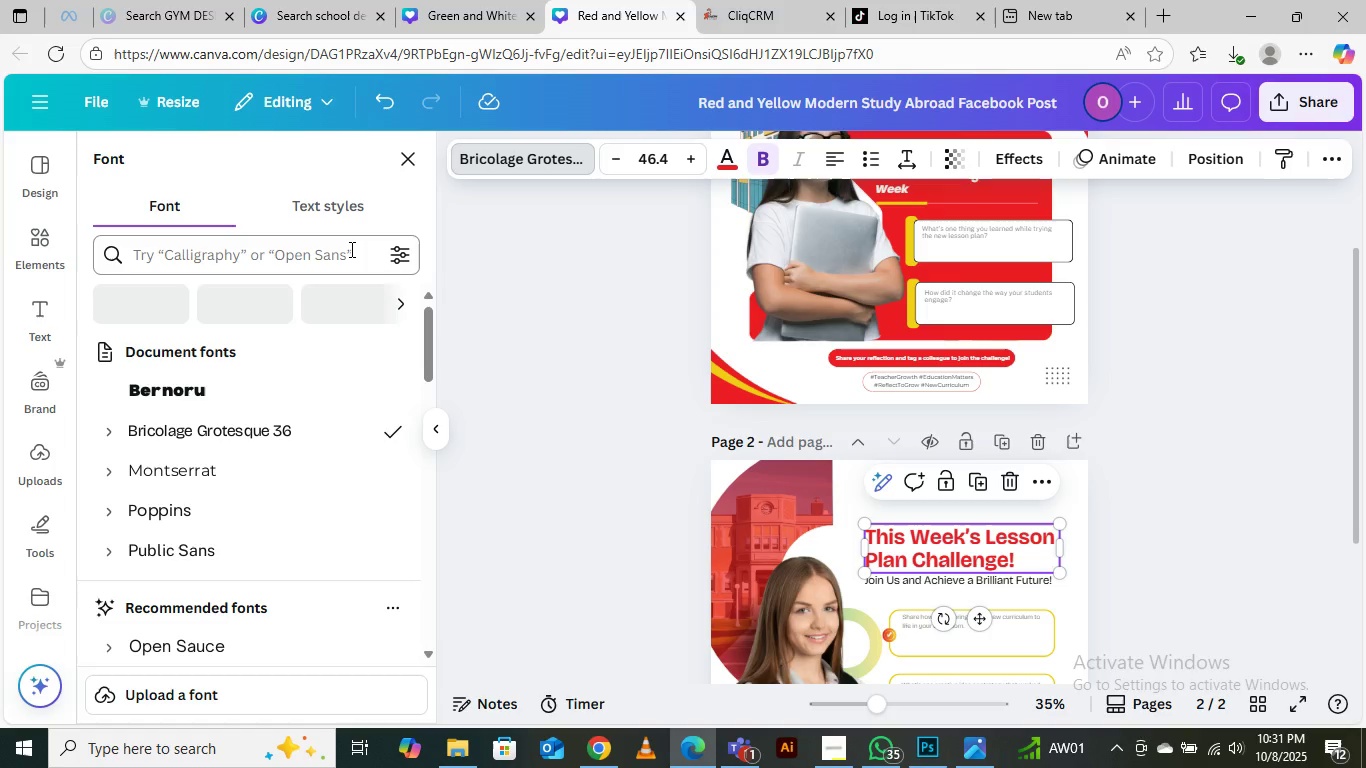 
type(po)
 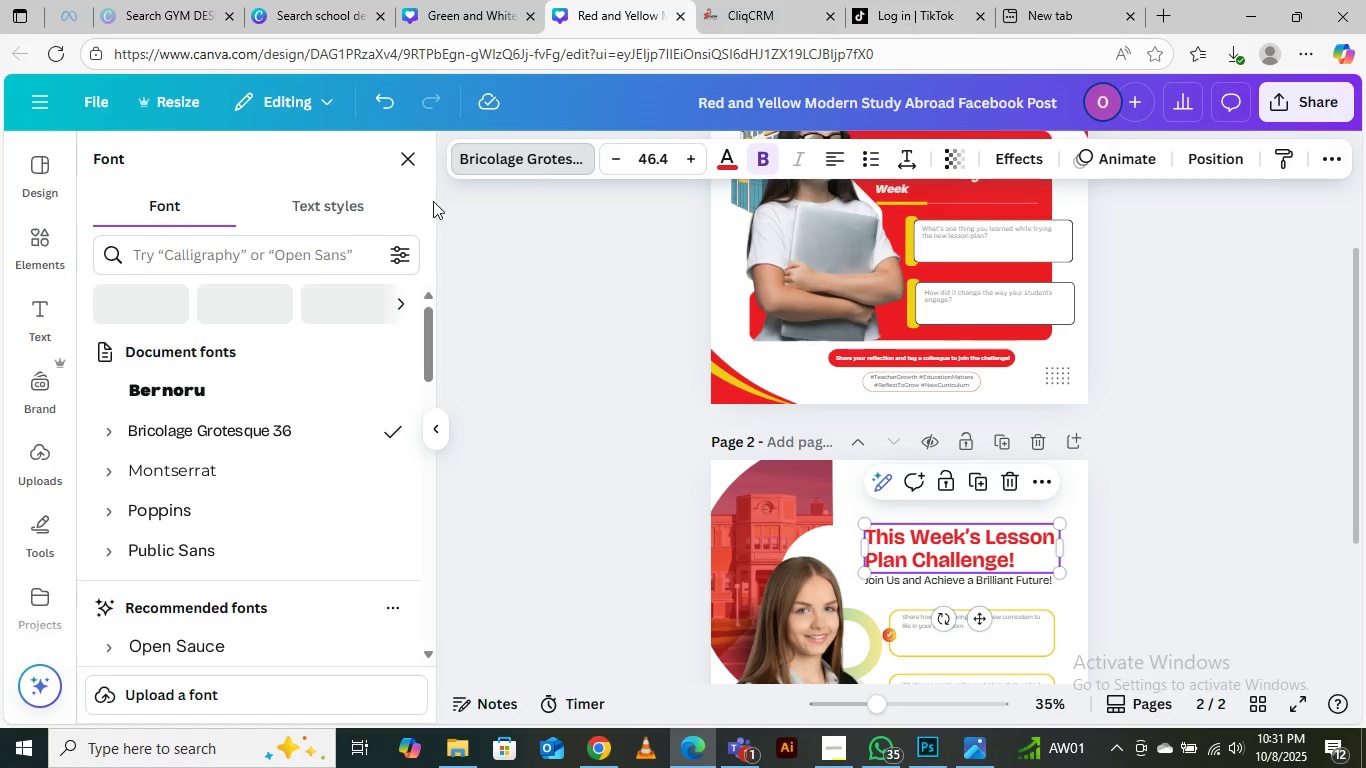 
left_click([287, 261])
 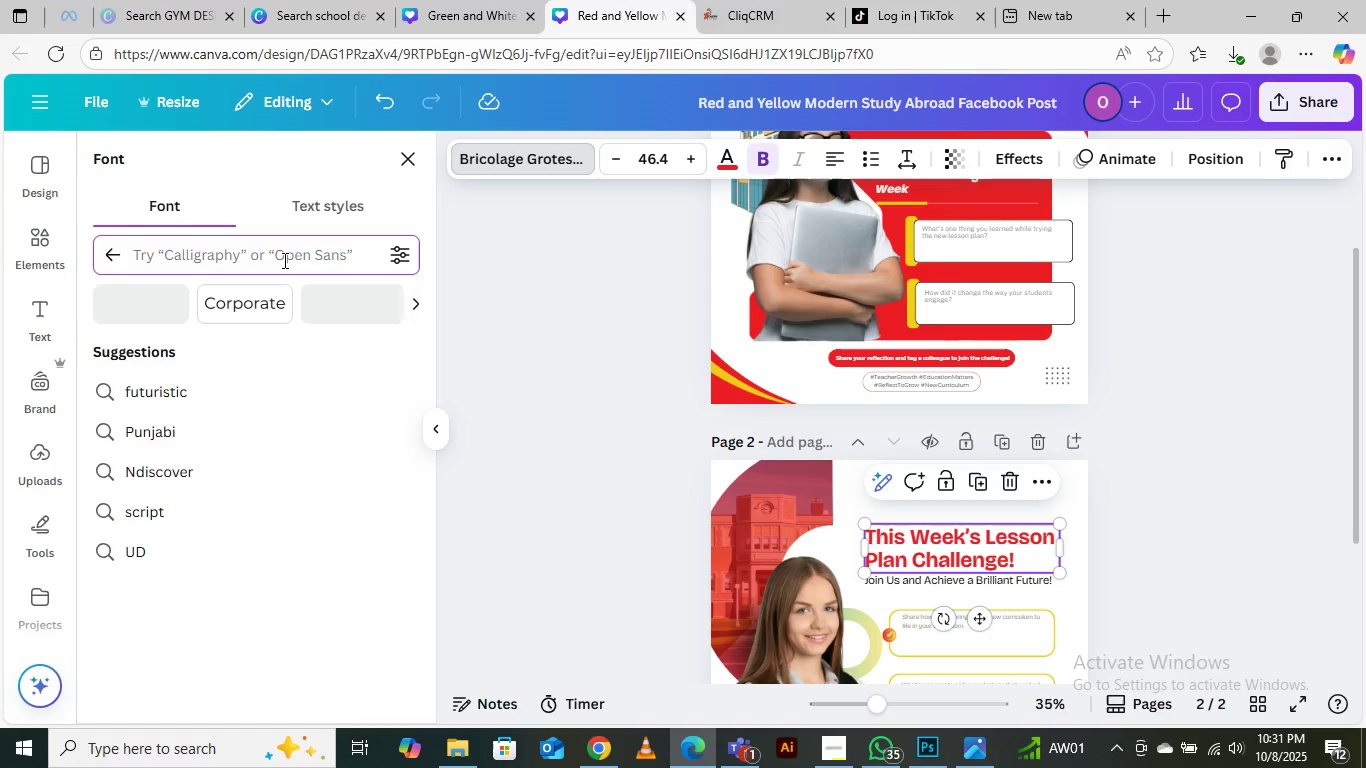 
type(popp)
 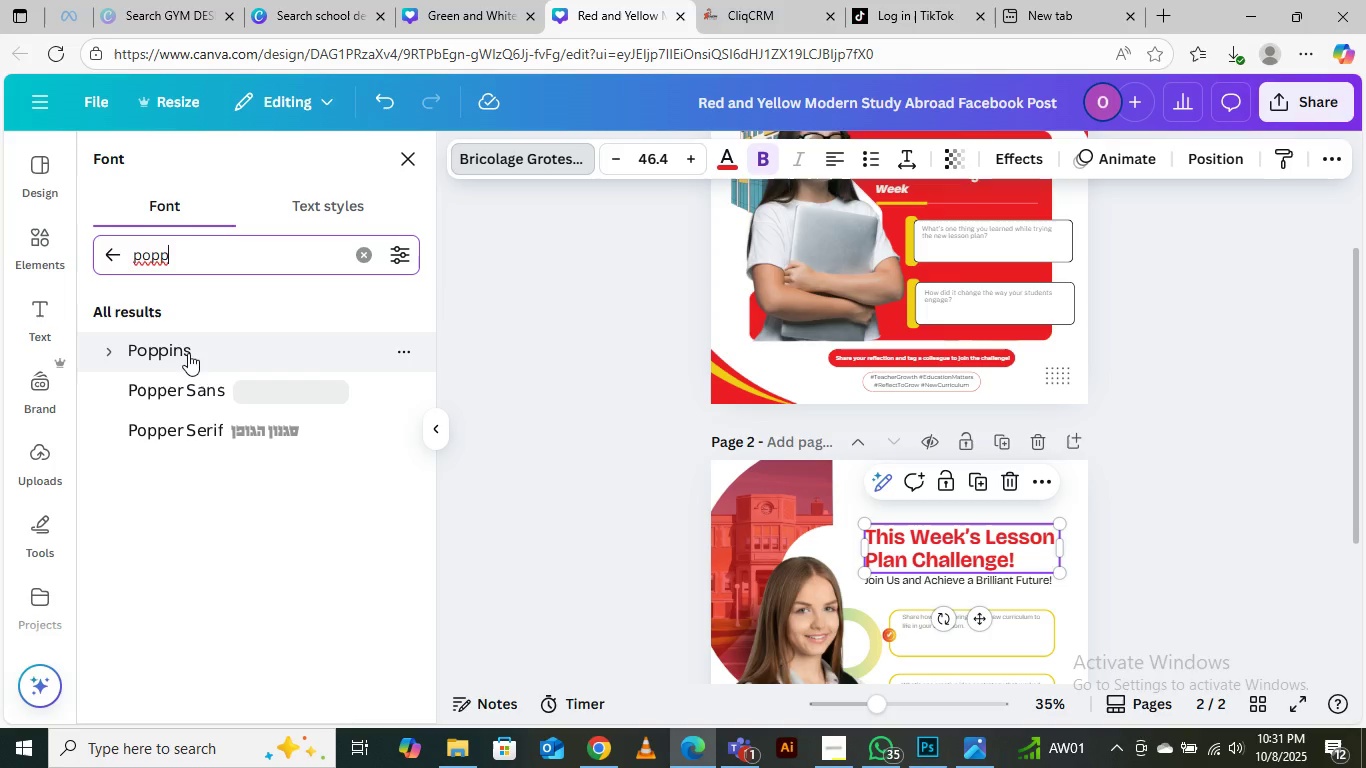 
left_click([188, 353])
 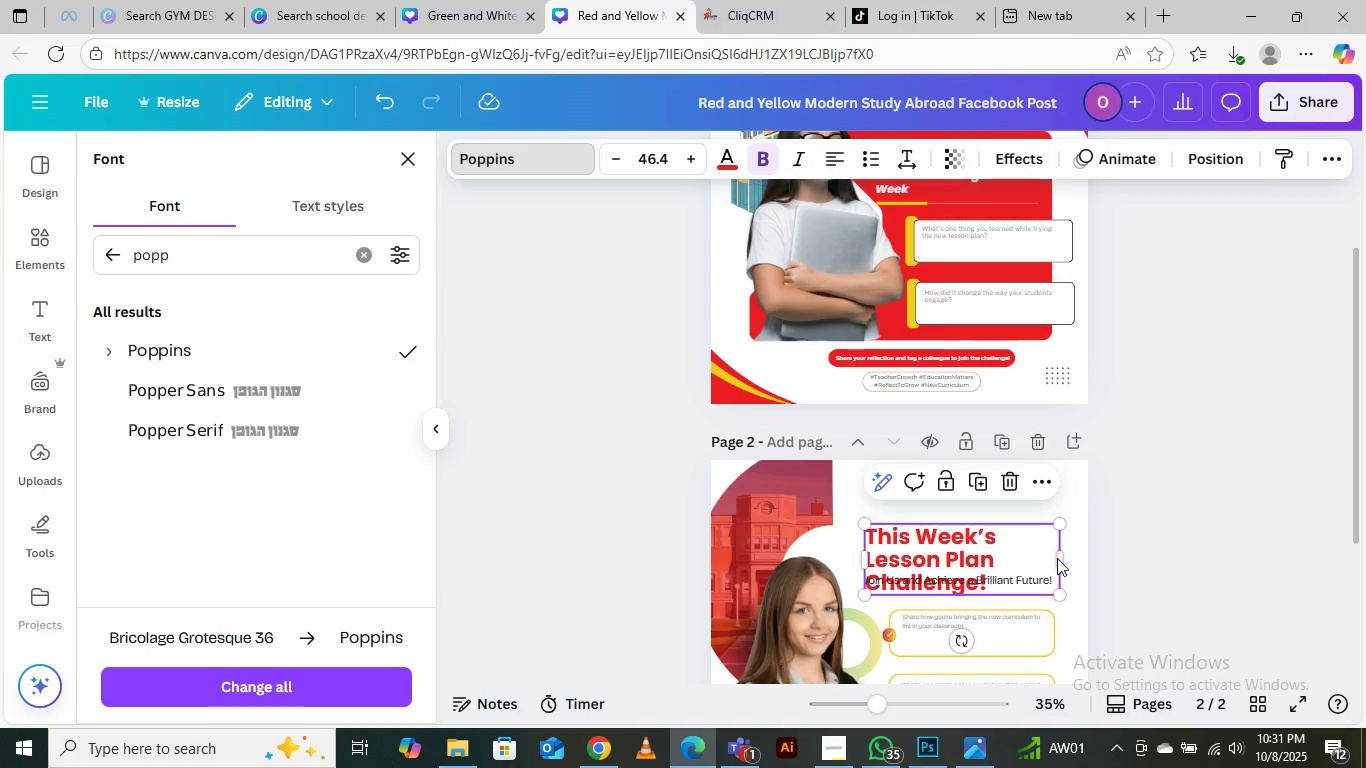 
left_click_drag(start_coordinate=[1068, 558], to_coordinate=[1099, 549])
 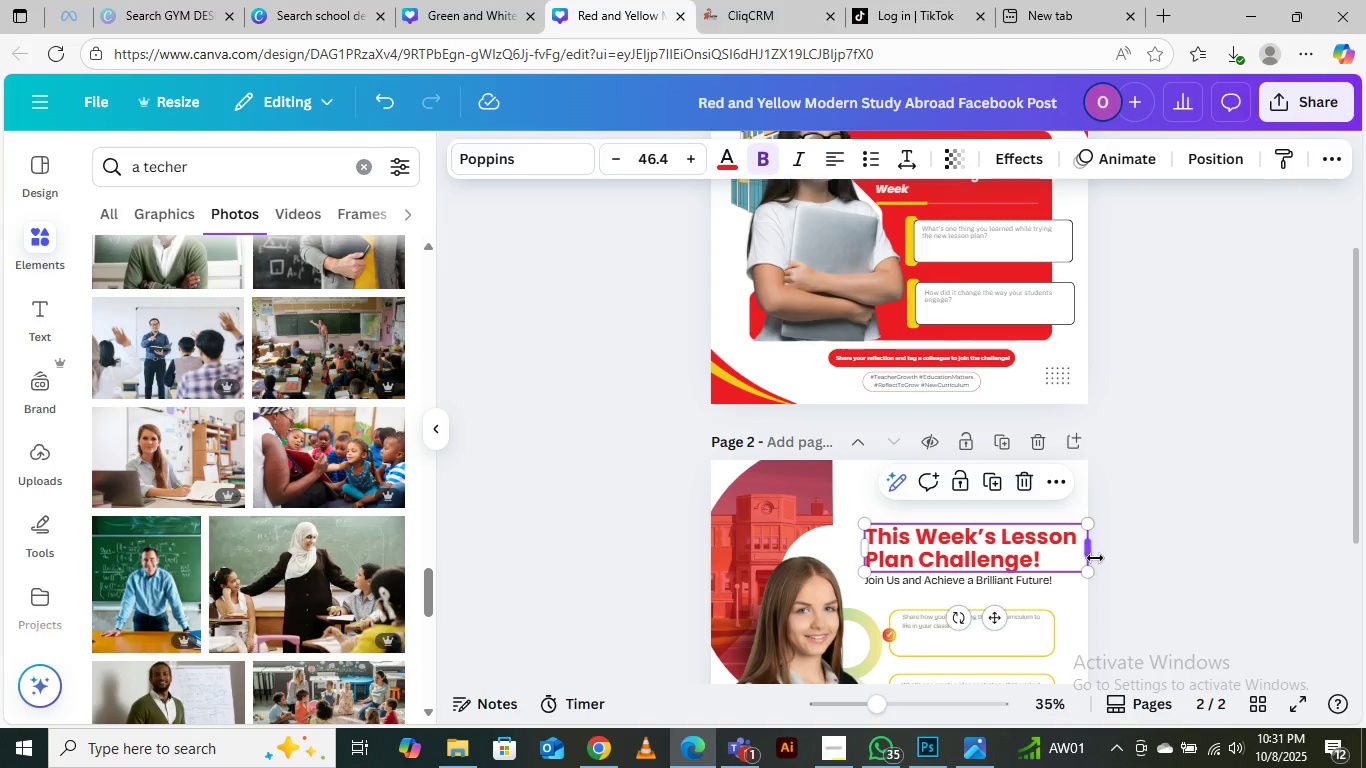 
left_click_drag(start_coordinate=[1093, 569], to_coordinate=[1072, 568])
 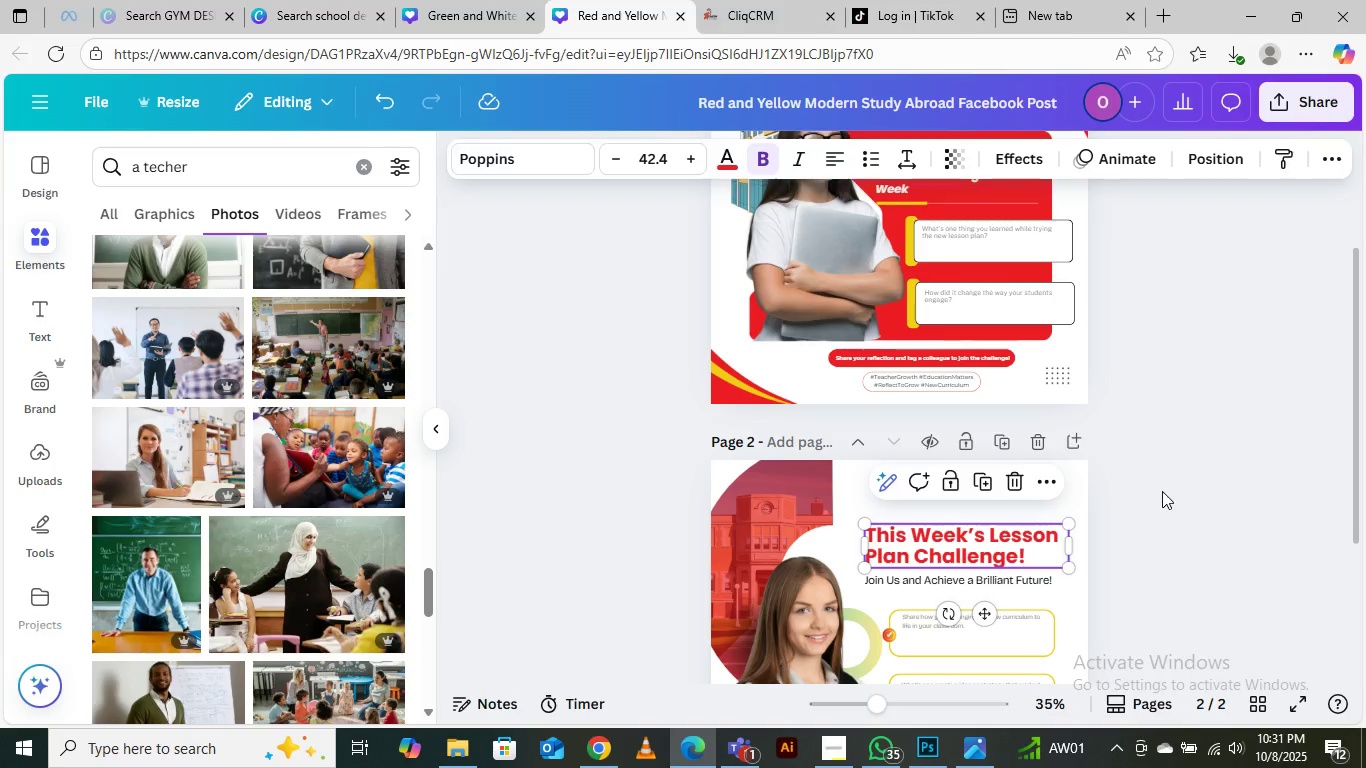 
left_click([1165, 491])
 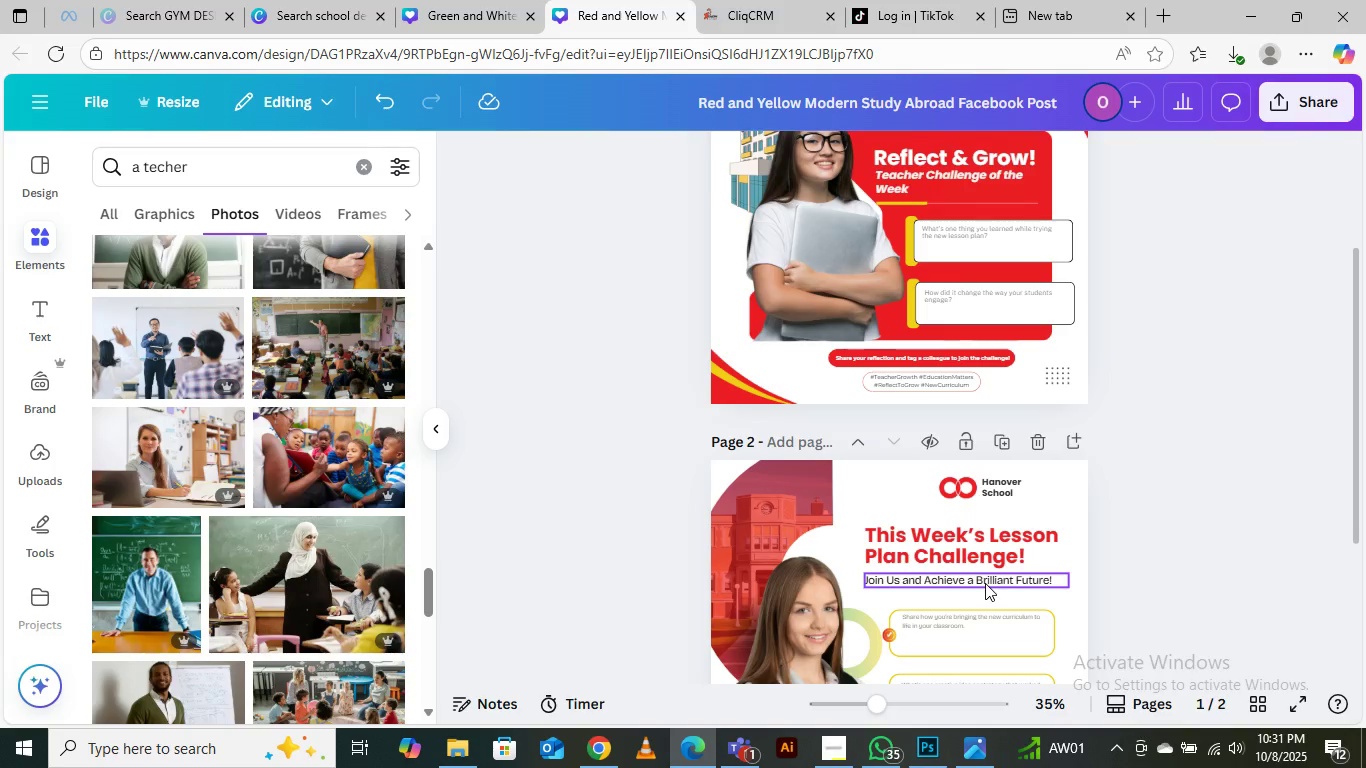 
left_click([985, 583])
 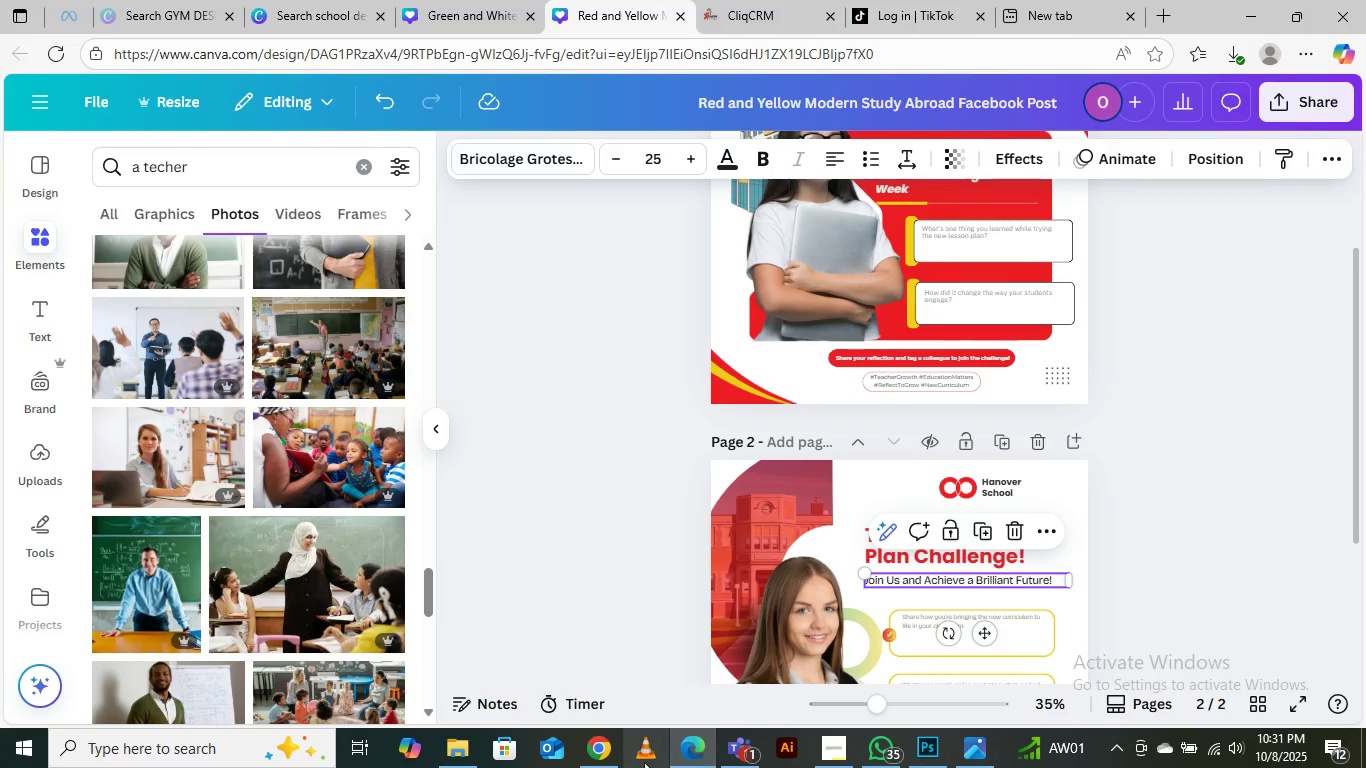 
left_click([594, 752])
 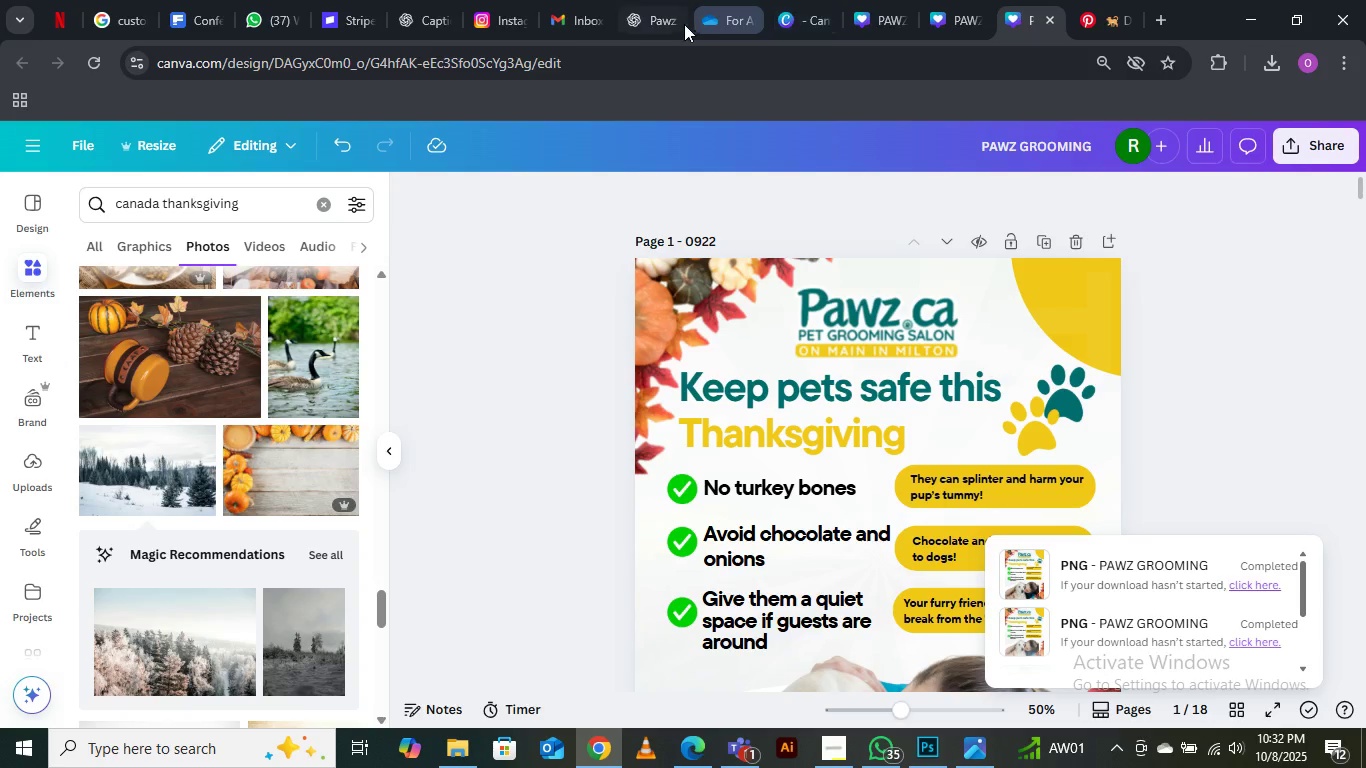 
left_click([647, 21])
 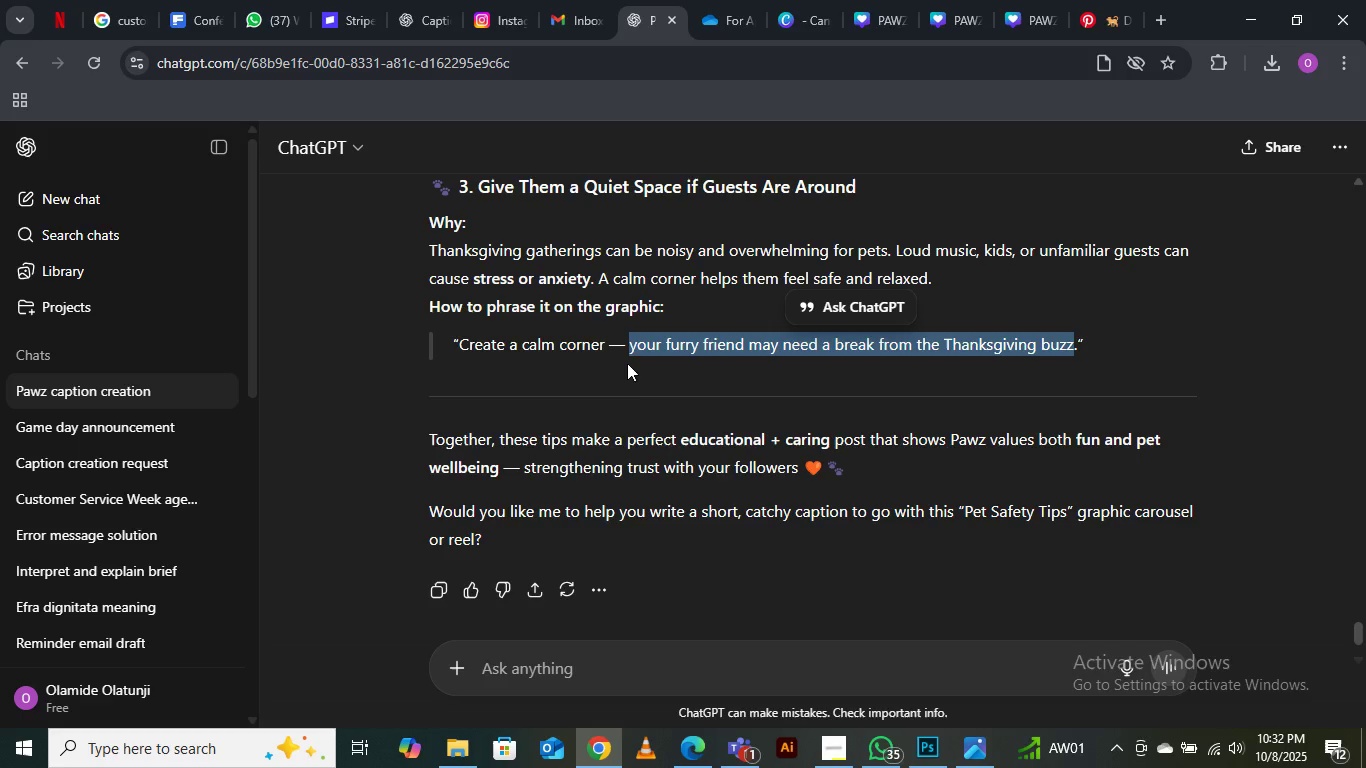 
scroll: coordinate [641, 300], scroll_direction: up, amount: 1.0
 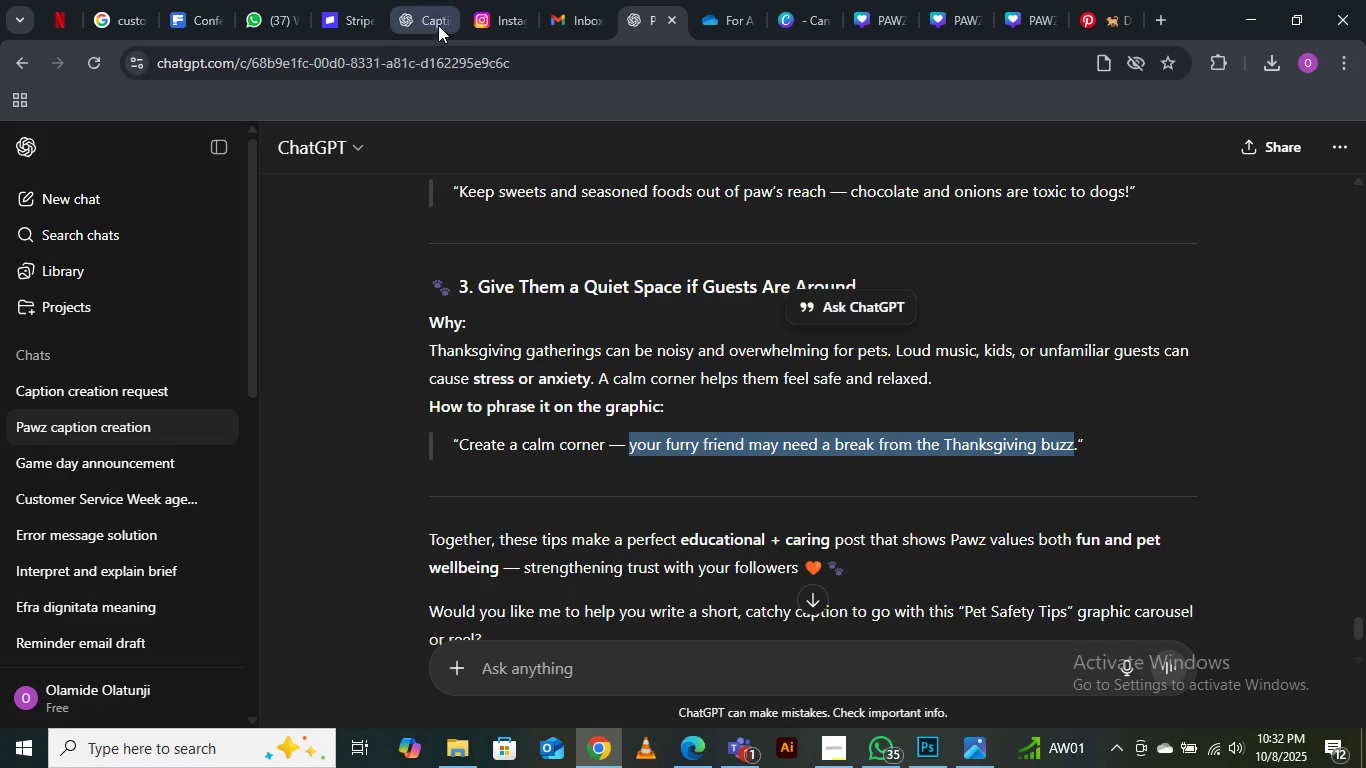 
left_click([429, 21])
 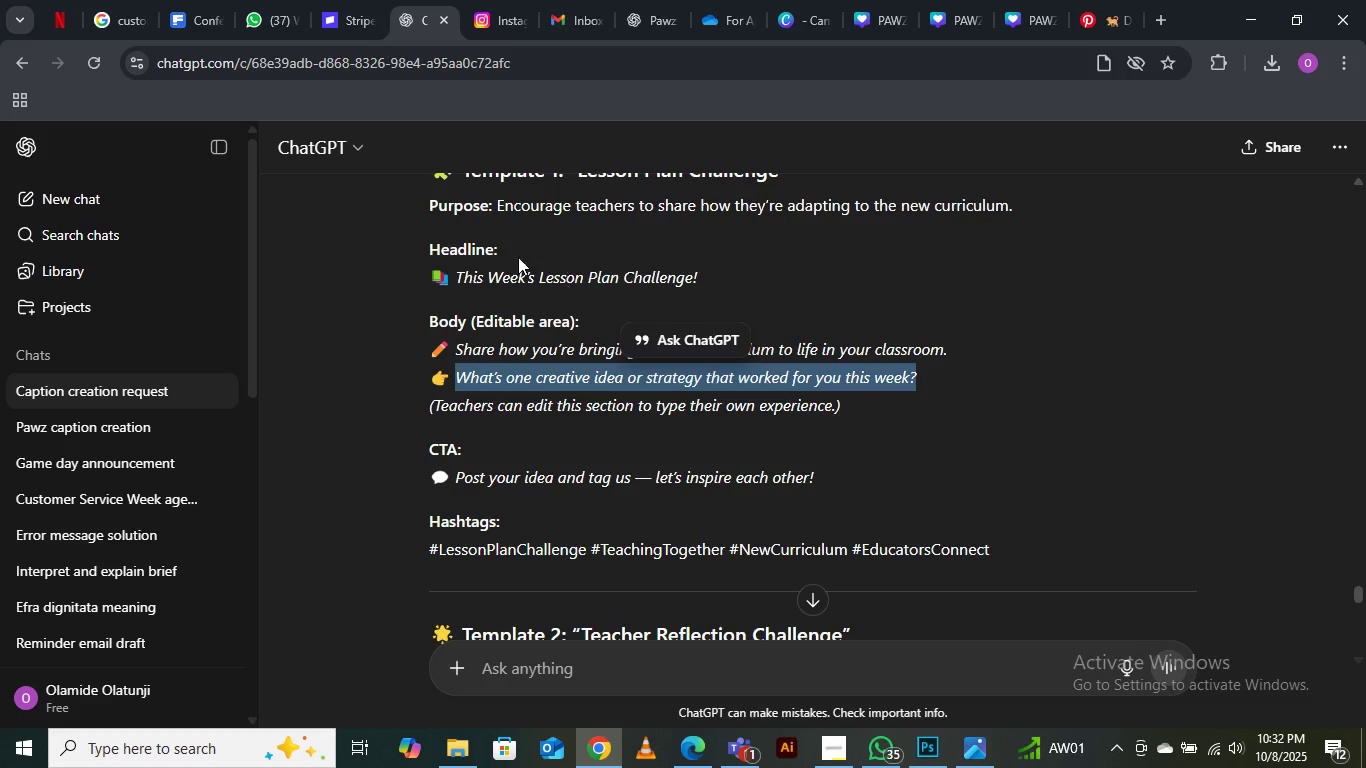 
scroll: coordinate [523, 266], scroll_direction: up, amount: 2.0
 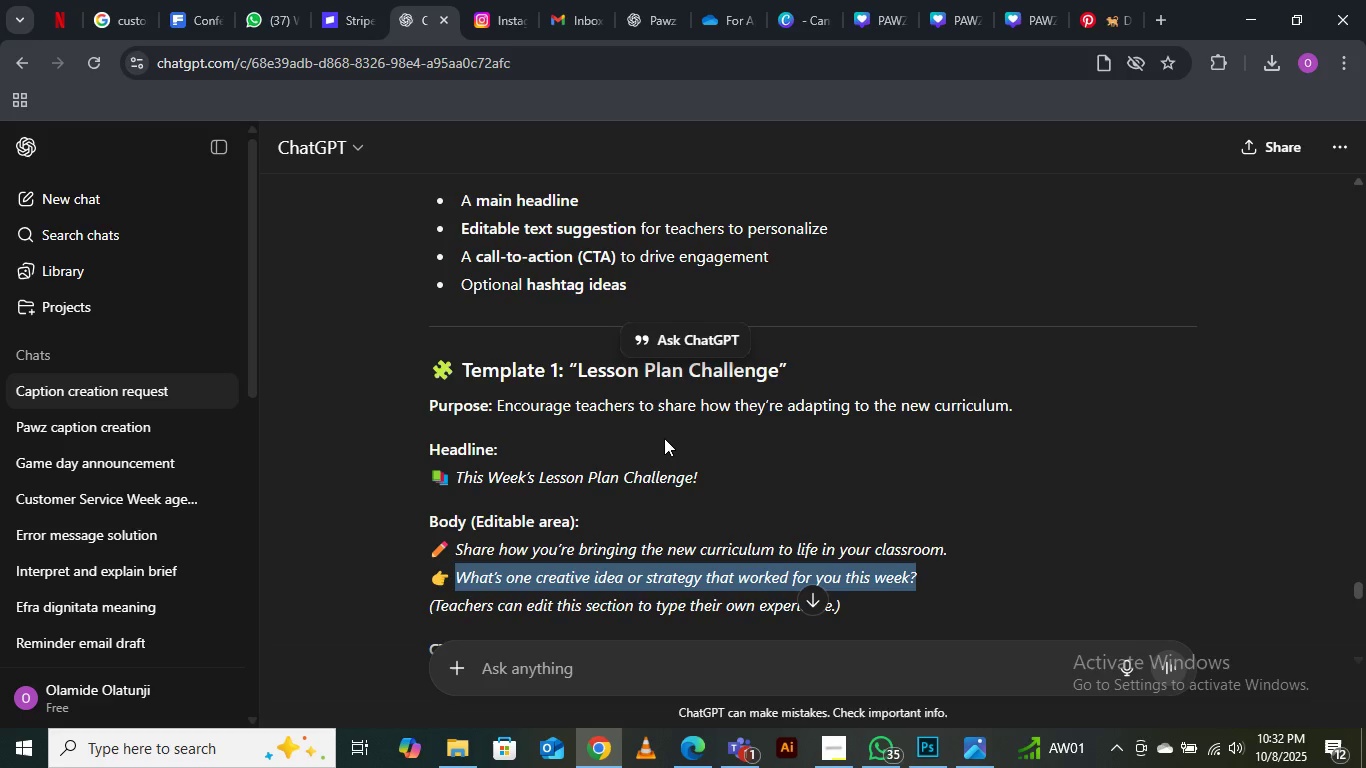 
scroll: coordinate [554, 506], scroll_direction: down, amount: 1.0
 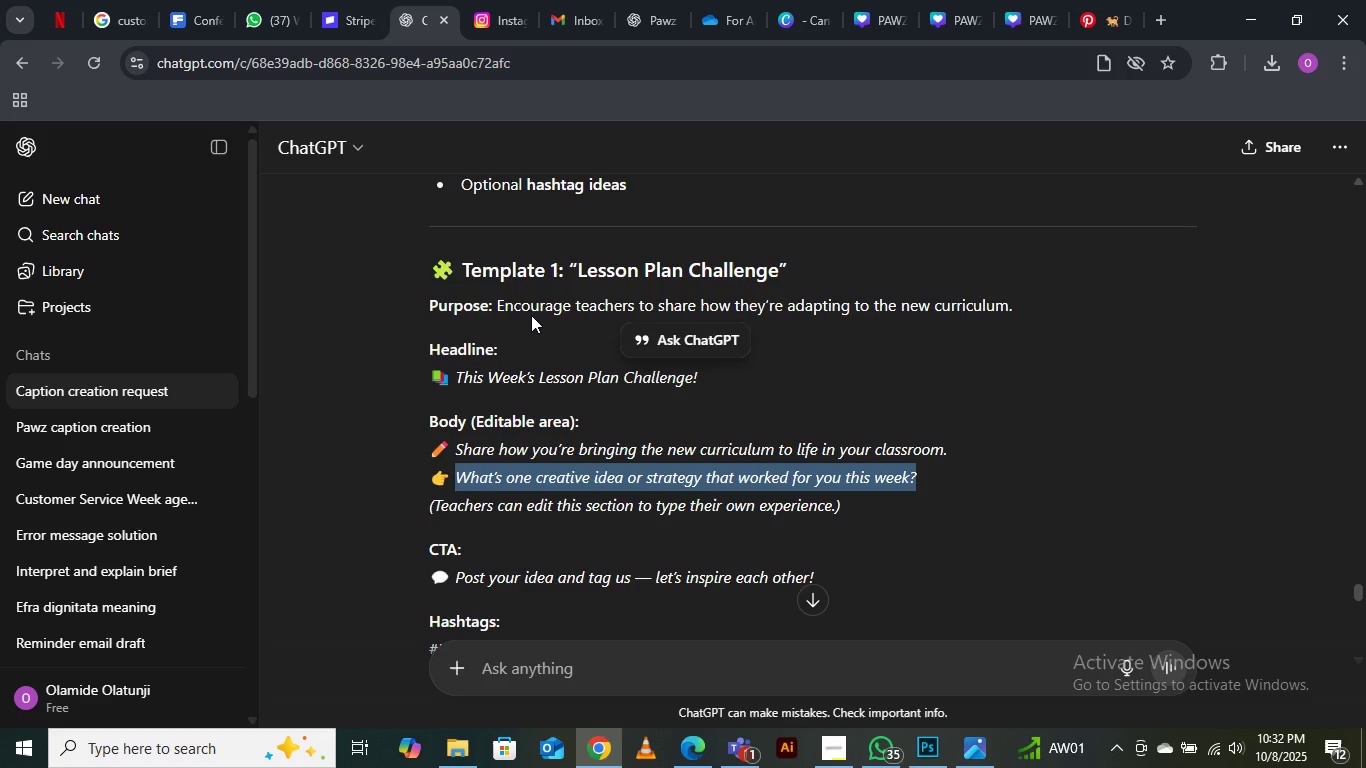 
wait(8.18)
 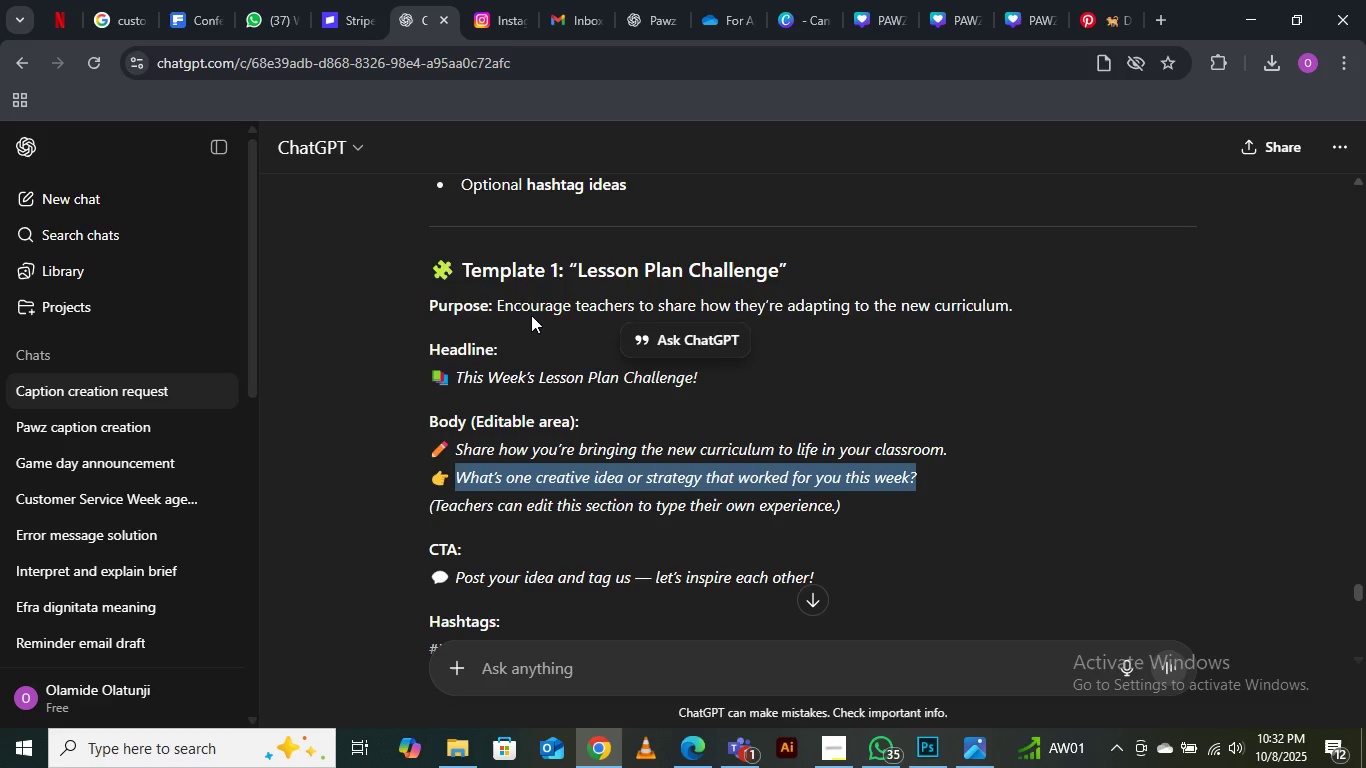 
left_click_drag(start_coordinate=[703, 306], to_coordinate=[1009, 295])
 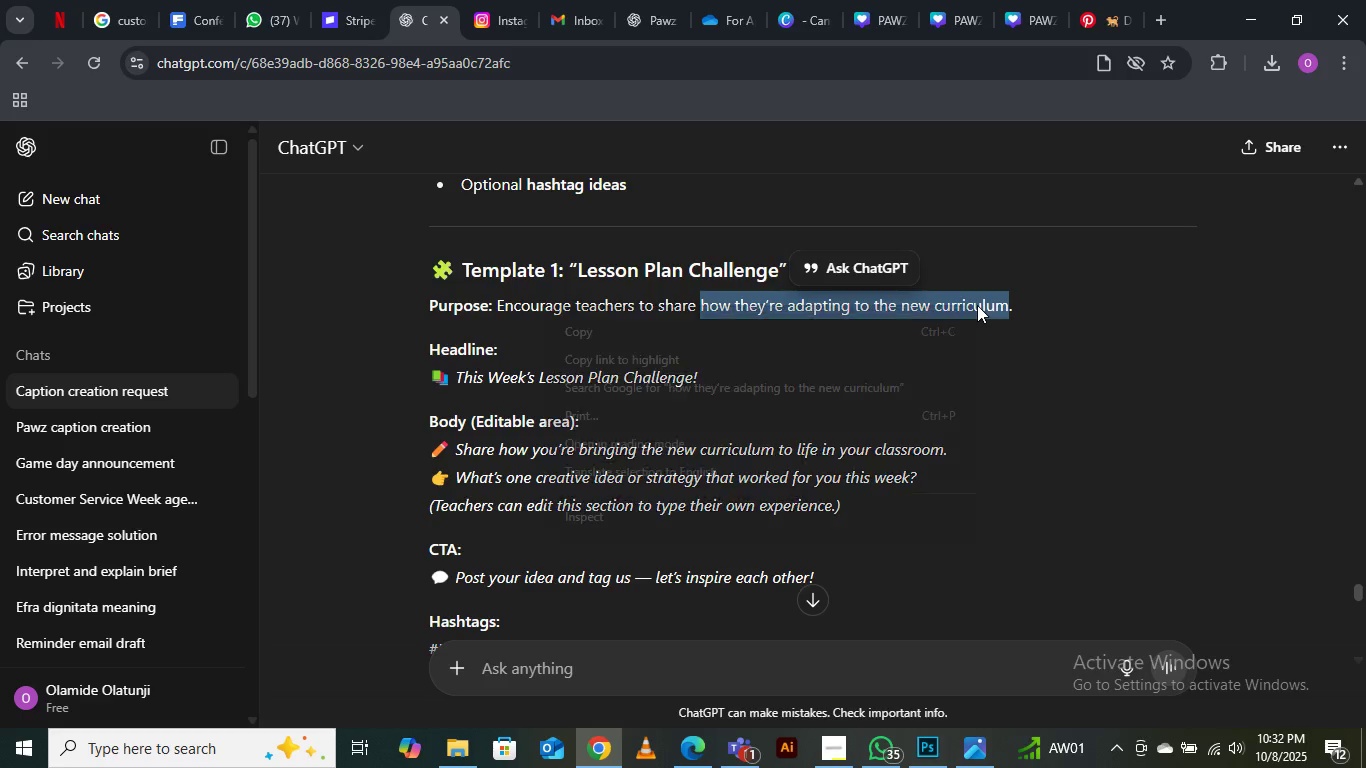 
right_click([977, 305])
 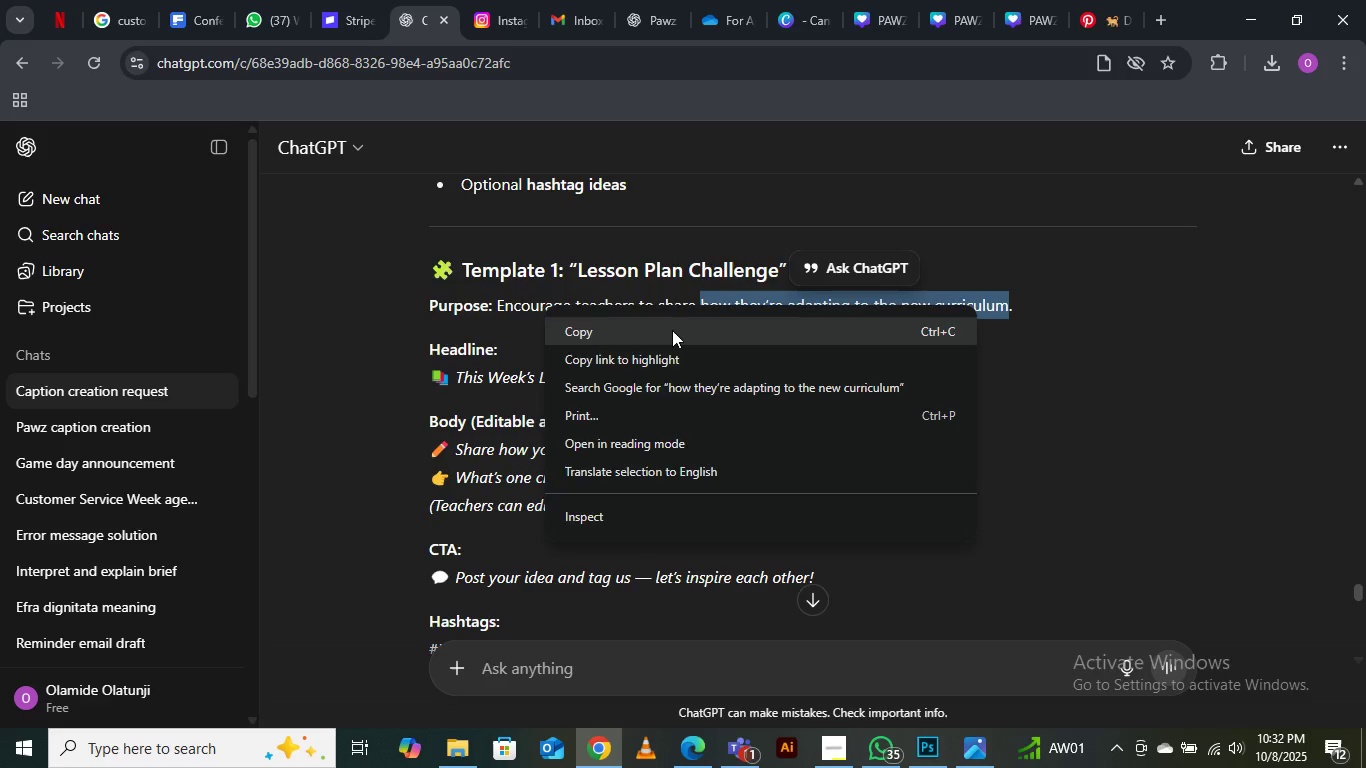 
left_click([672, 330])
 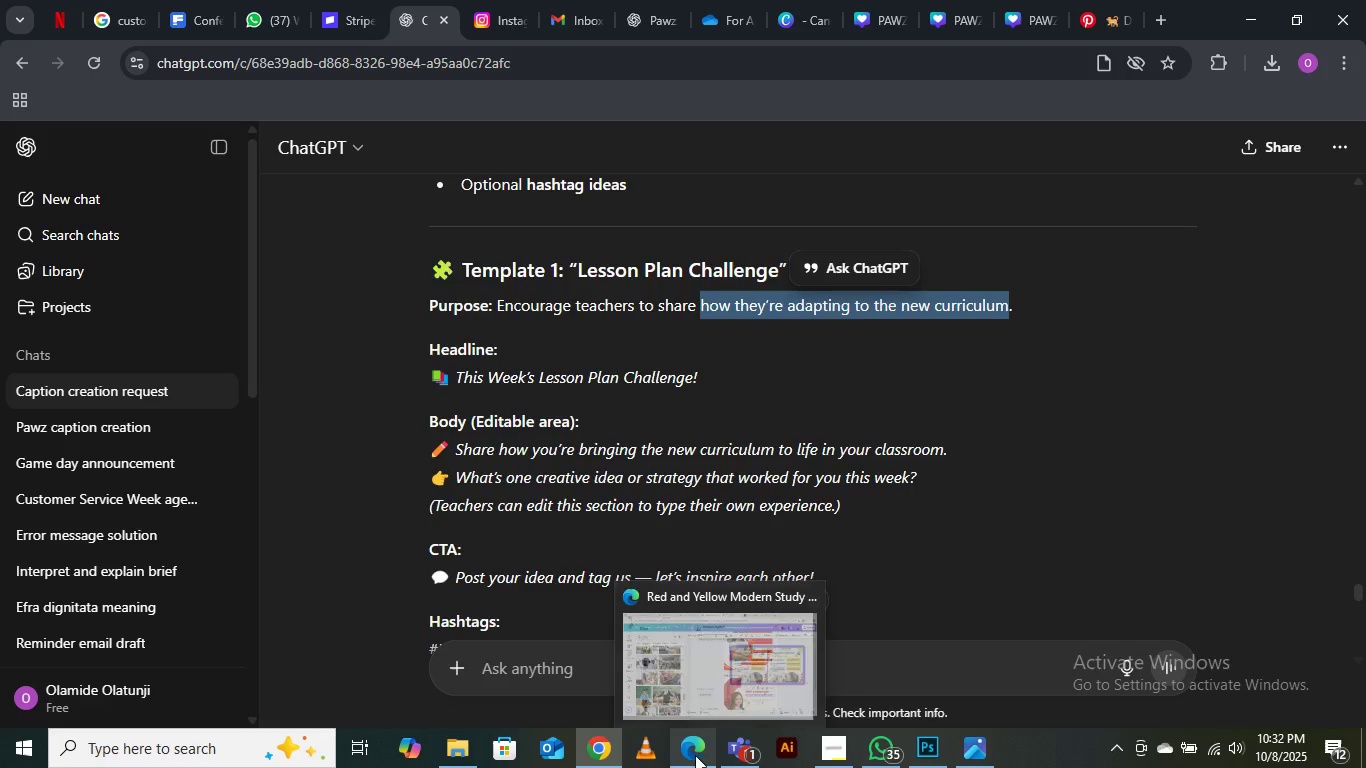 
left_click([690, 668])
 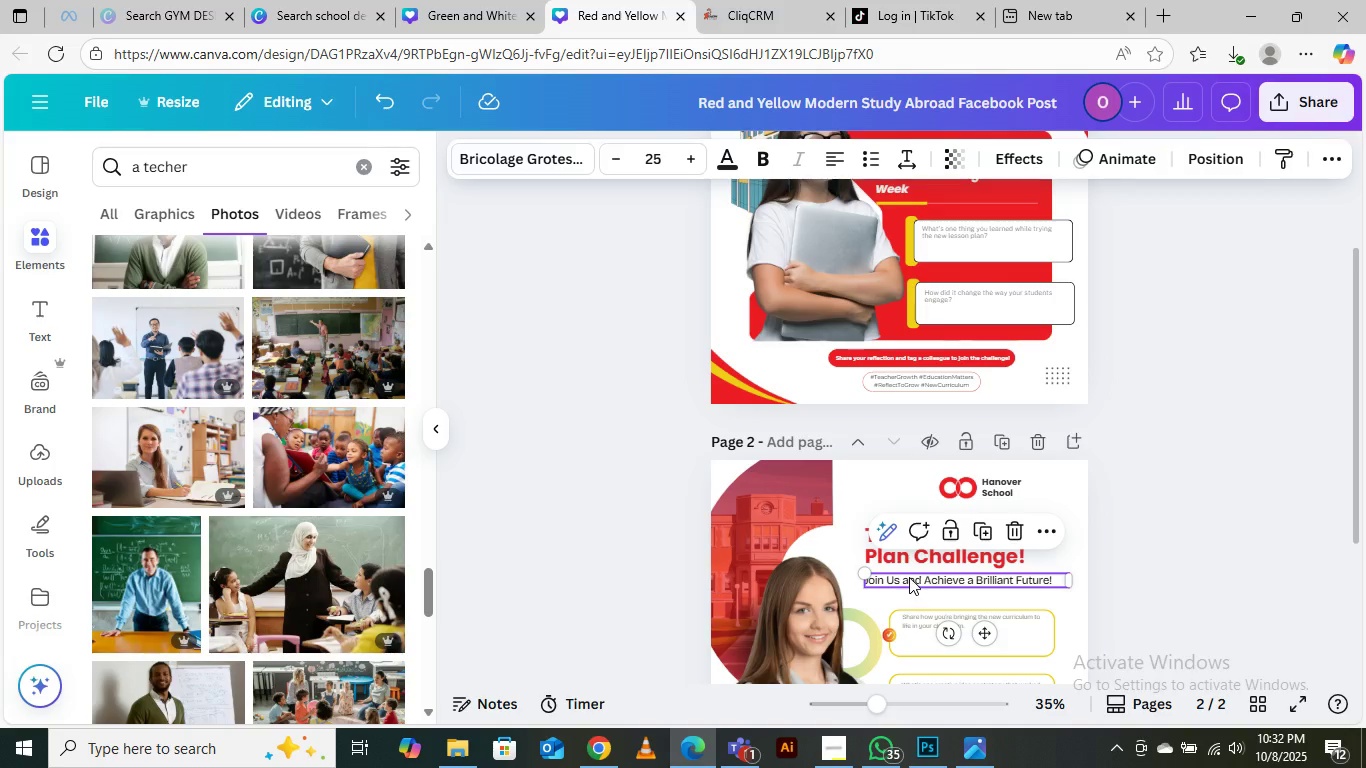 
double_click([909, 577])
 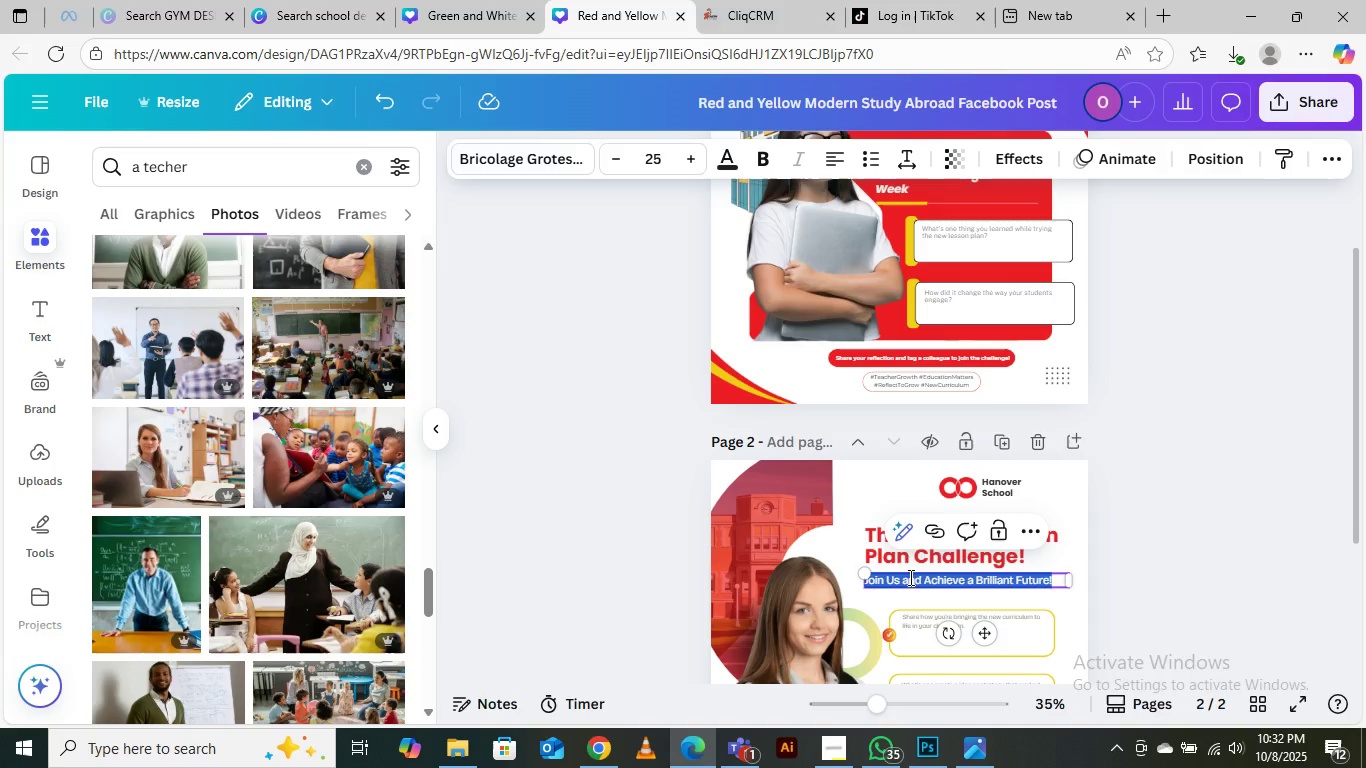 
key(Control+V)
 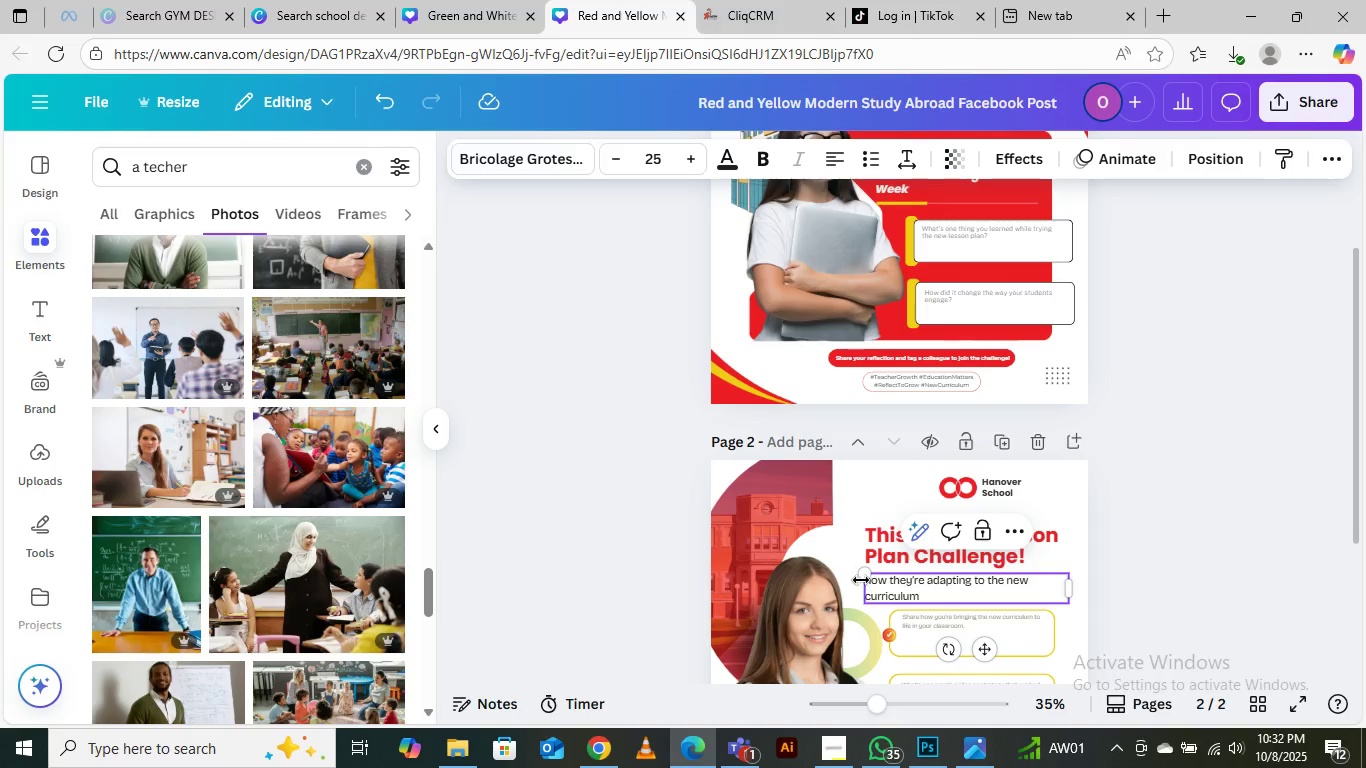 
left_click_drag(start_coordinate=[861, 576], to_coordinate=[886, 576])
 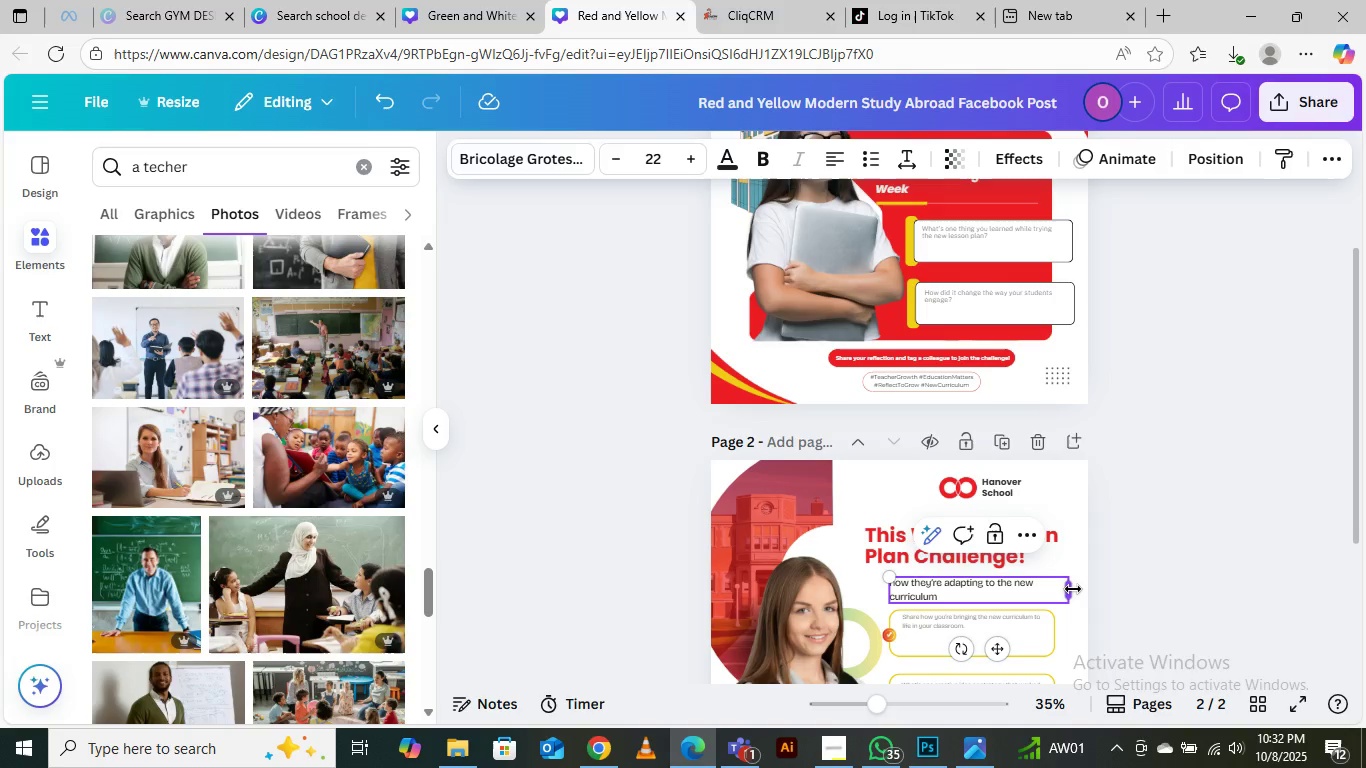 
left_click_drag(start_coordinate=[1073, 589], to_coordinate=[1095, 588])
 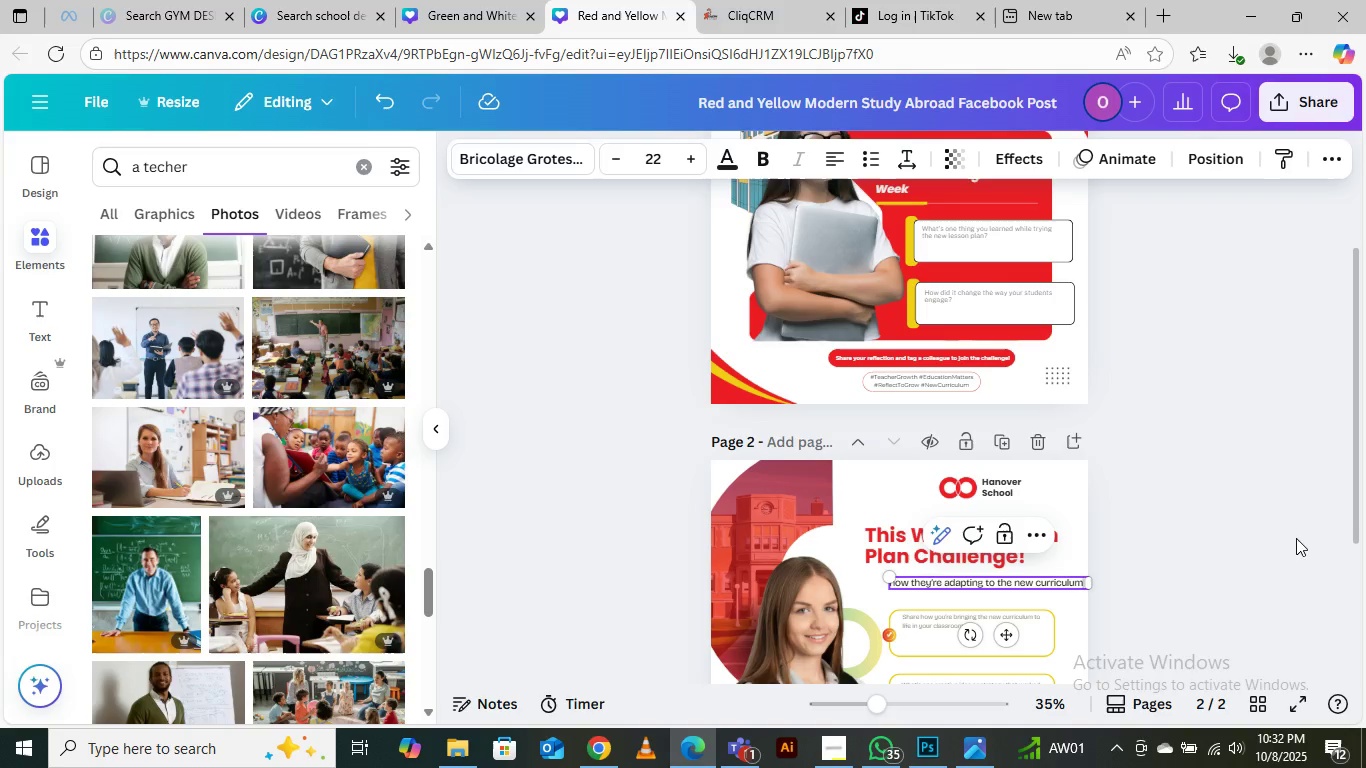 
left_click([1296, 538])
 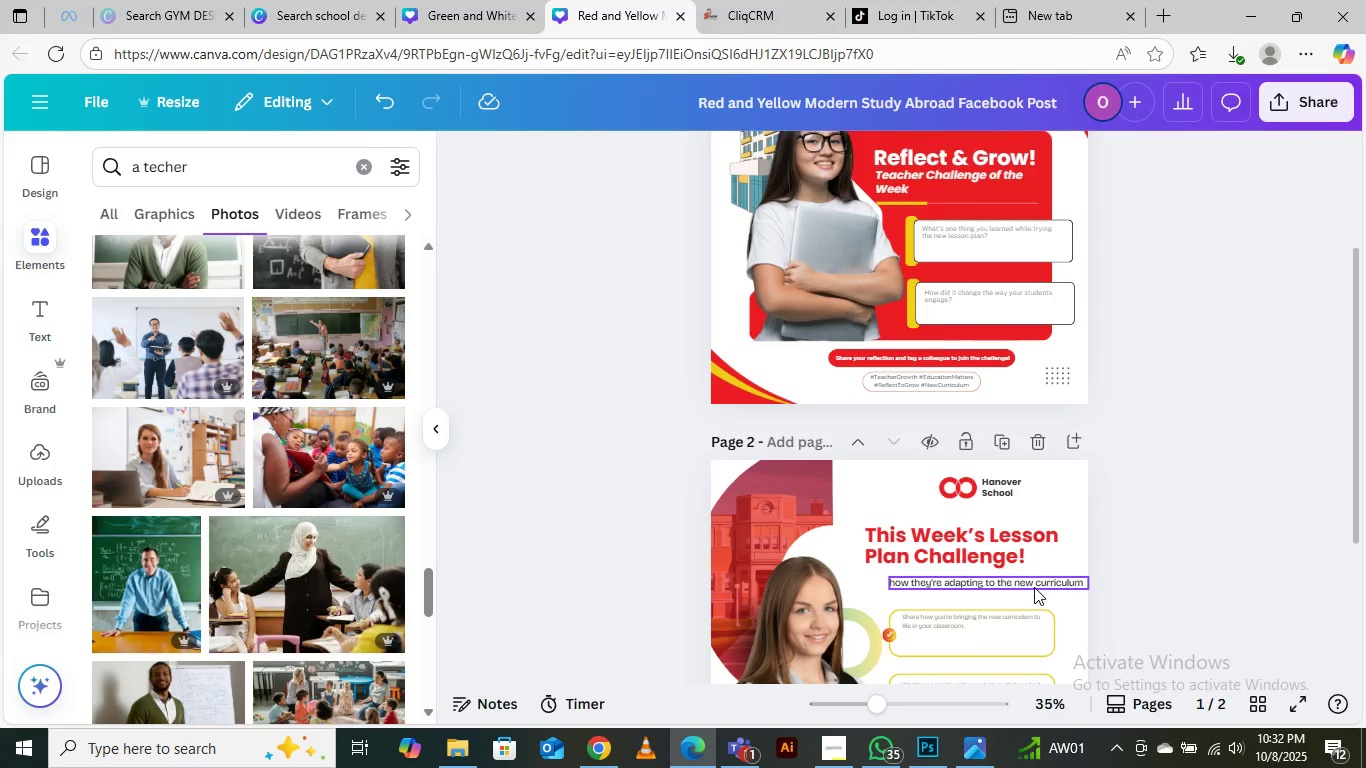 
left_click_drag(start_coordinate=[1034, 587], to_coordinate=[1010, 581])
 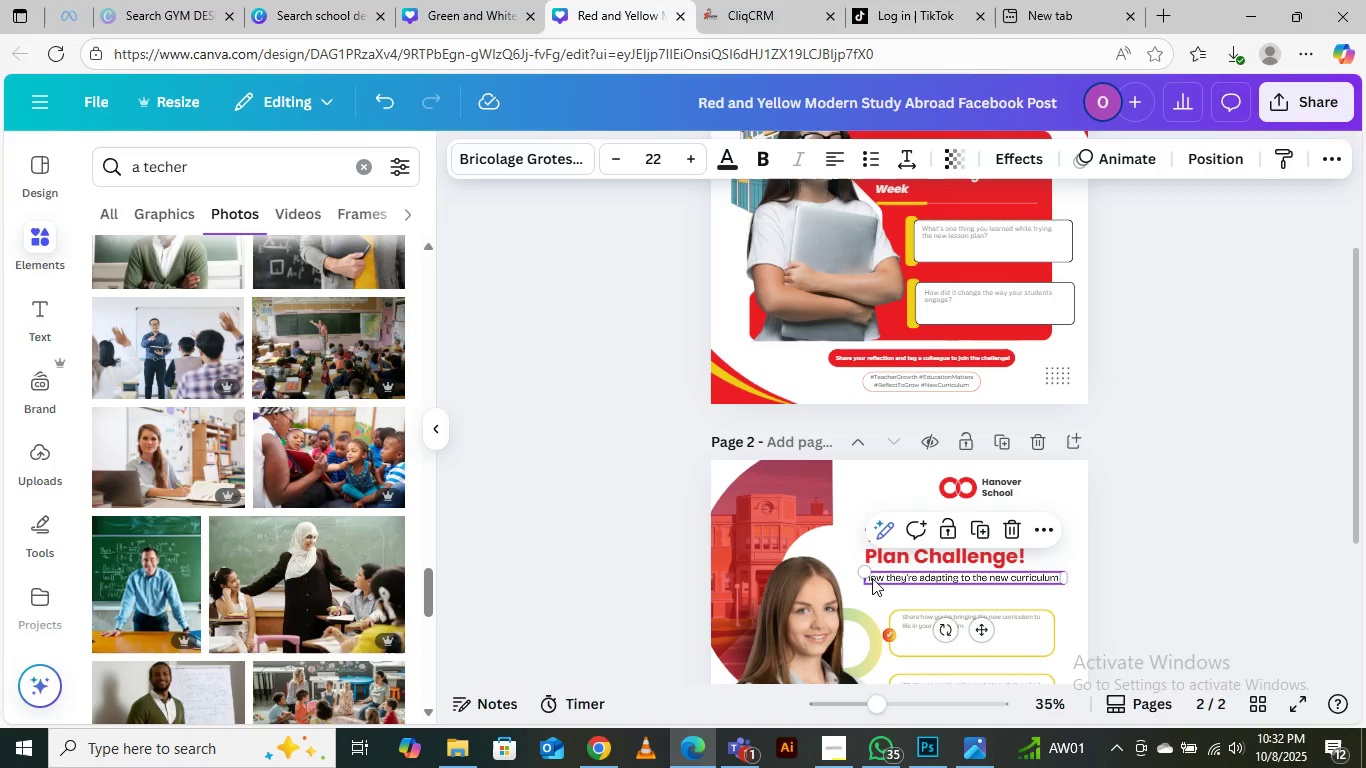 
double_click([871, 577])
 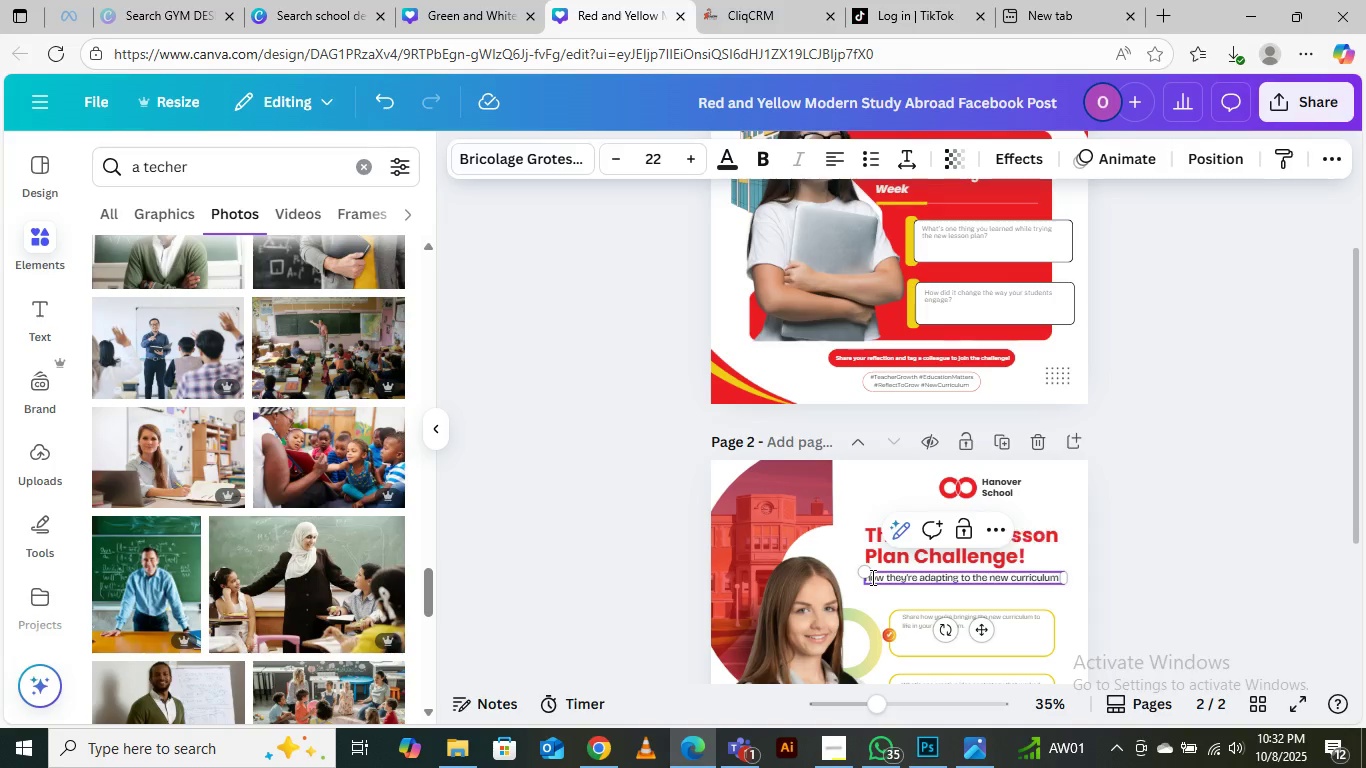 
left_click([871, 577])
 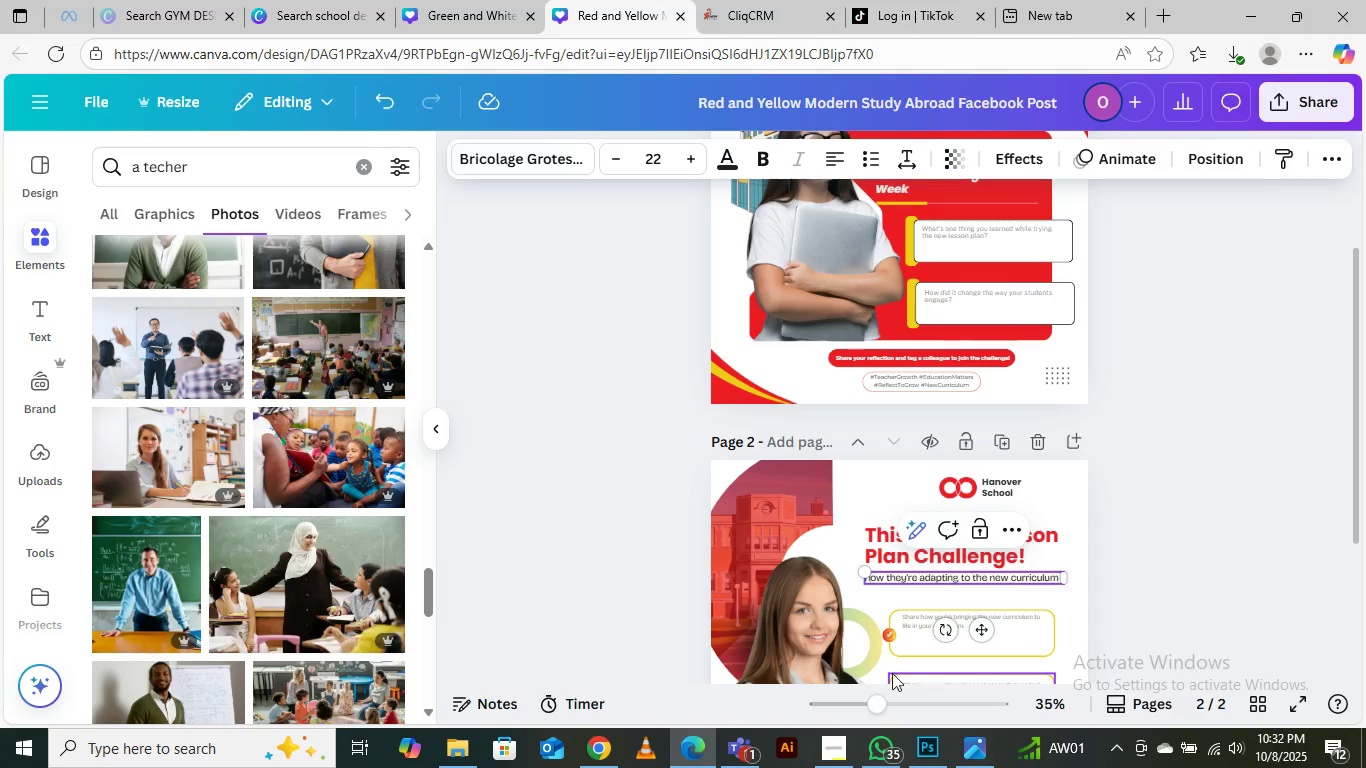 
key(Backspace)
 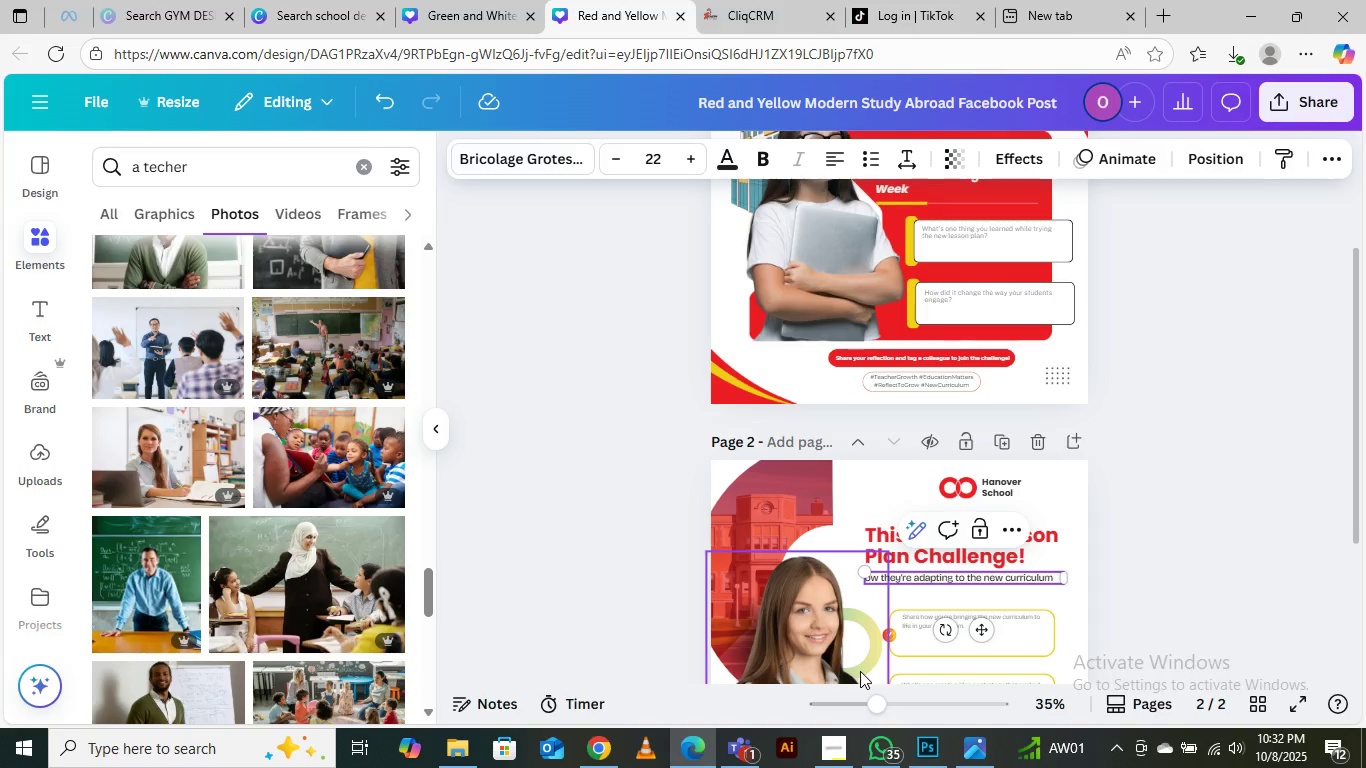 
key(CapsLock)
 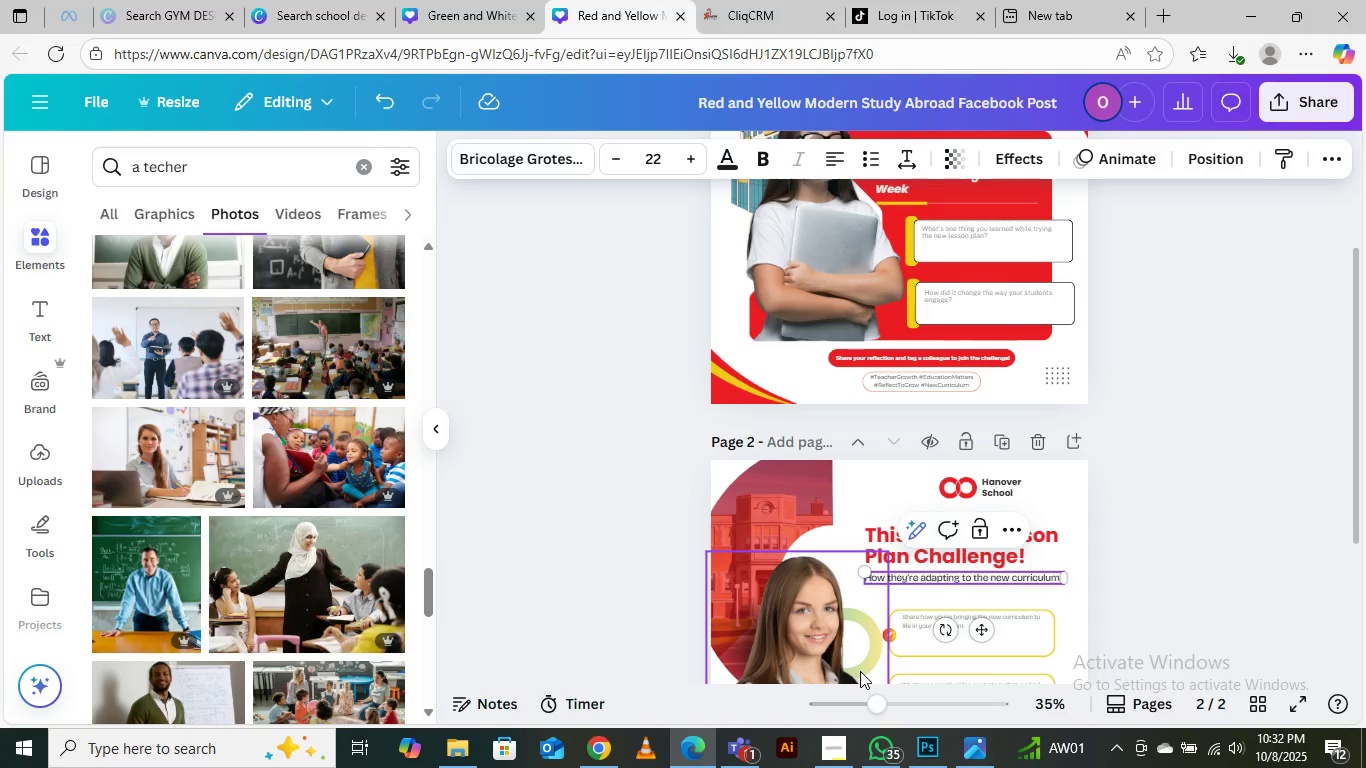 
key(H)
 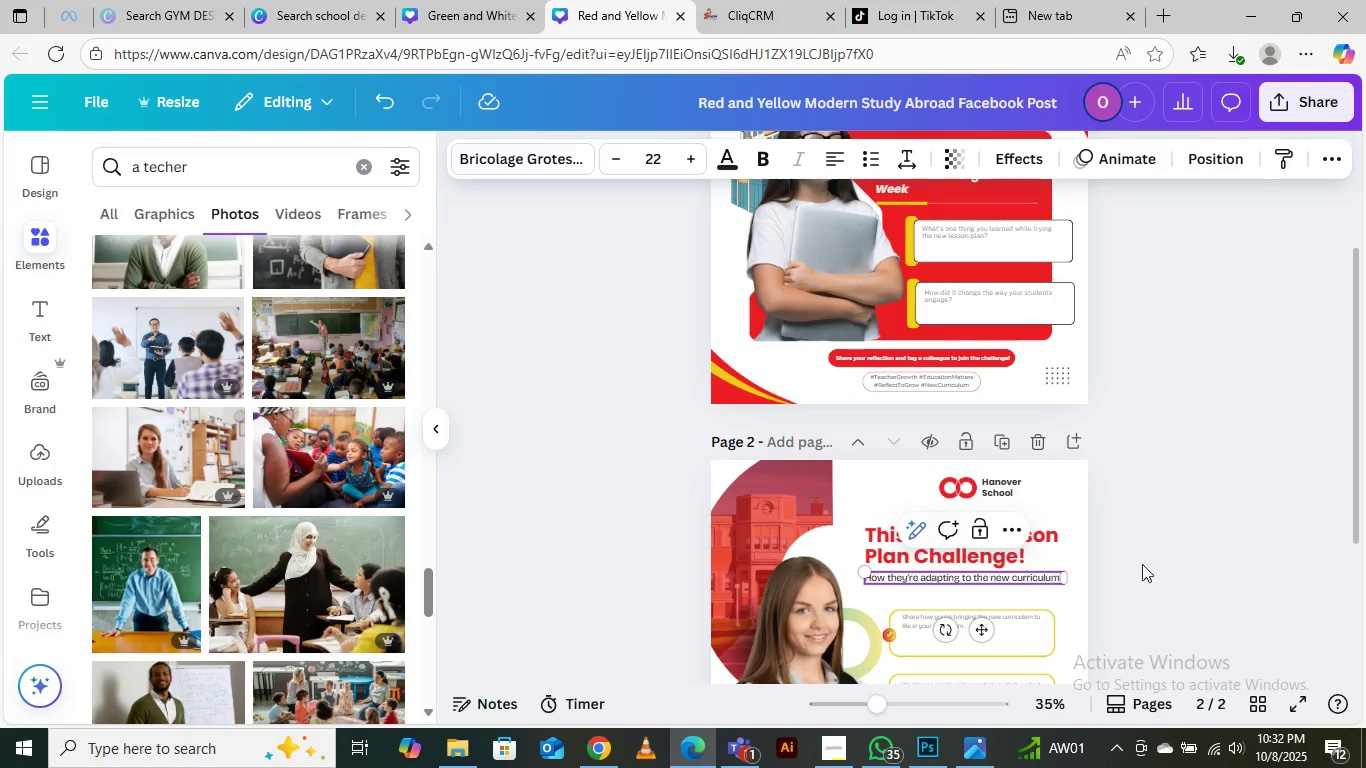 
left_click([1180, 536])
 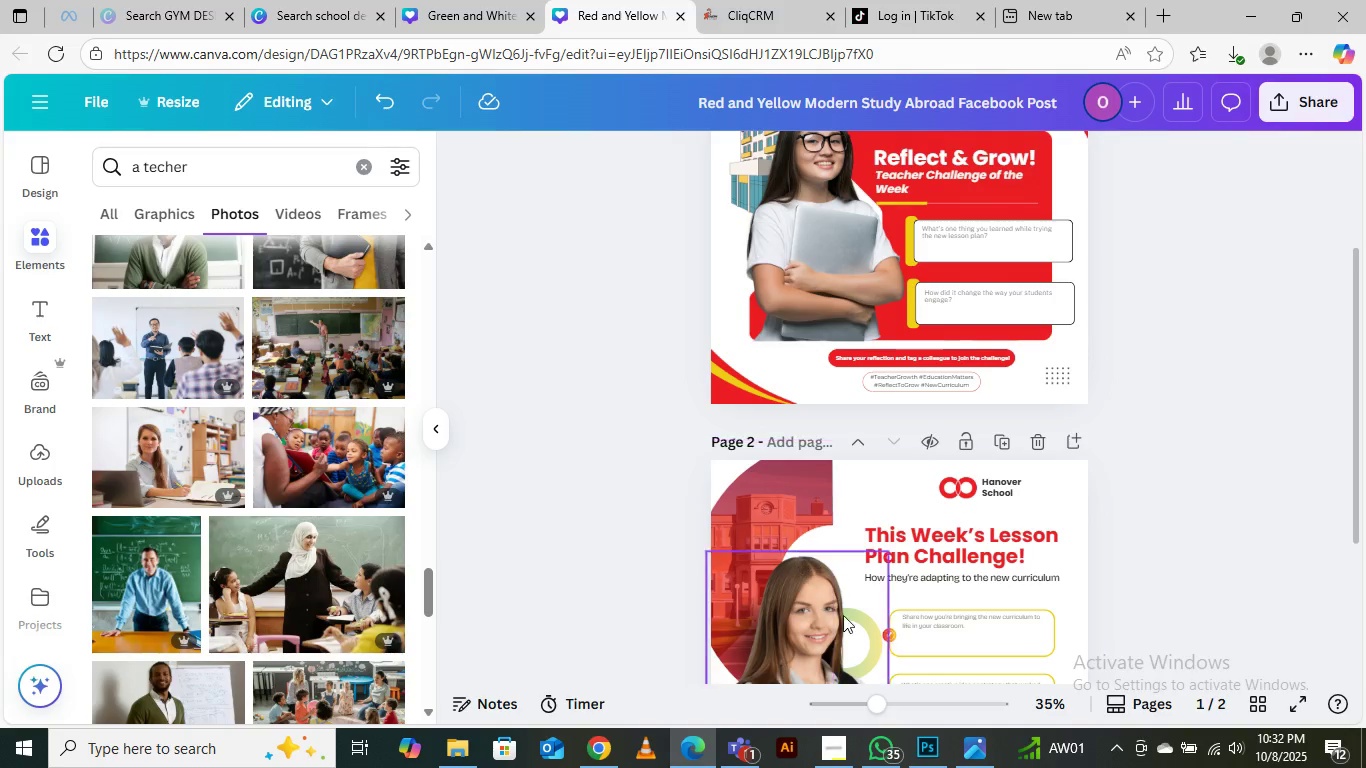 
scroll: coordinate [849, 617], scroll_direction: down, amount: 3.0
 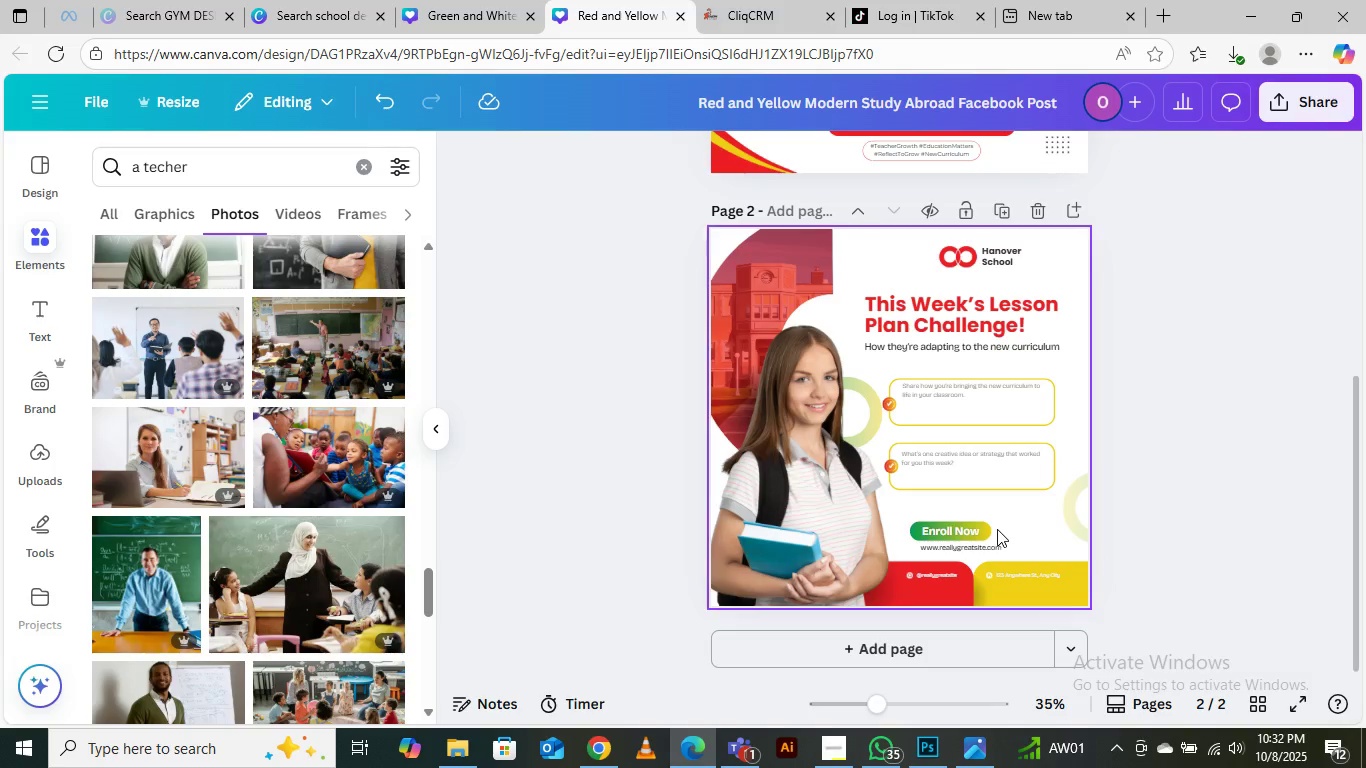 
left_click([990, 529])
 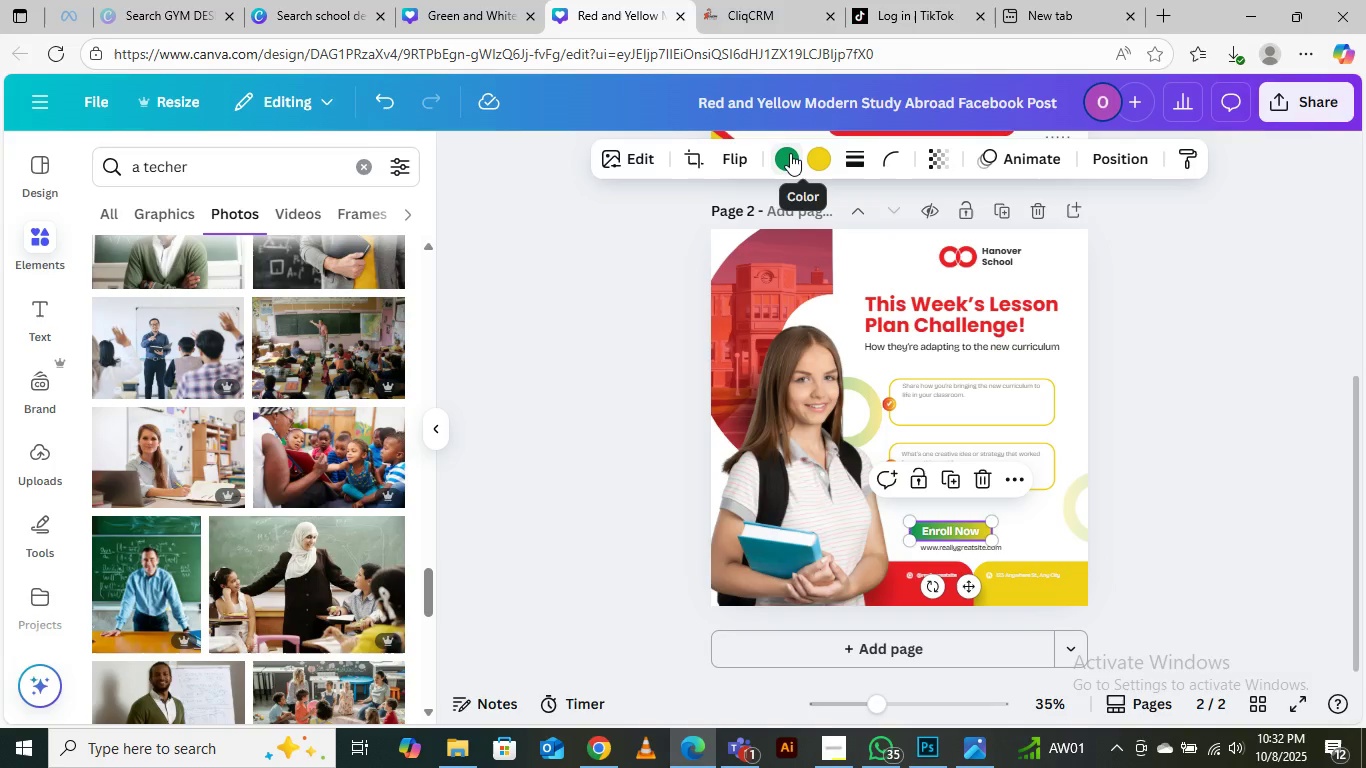 
left_click([790, 153])
 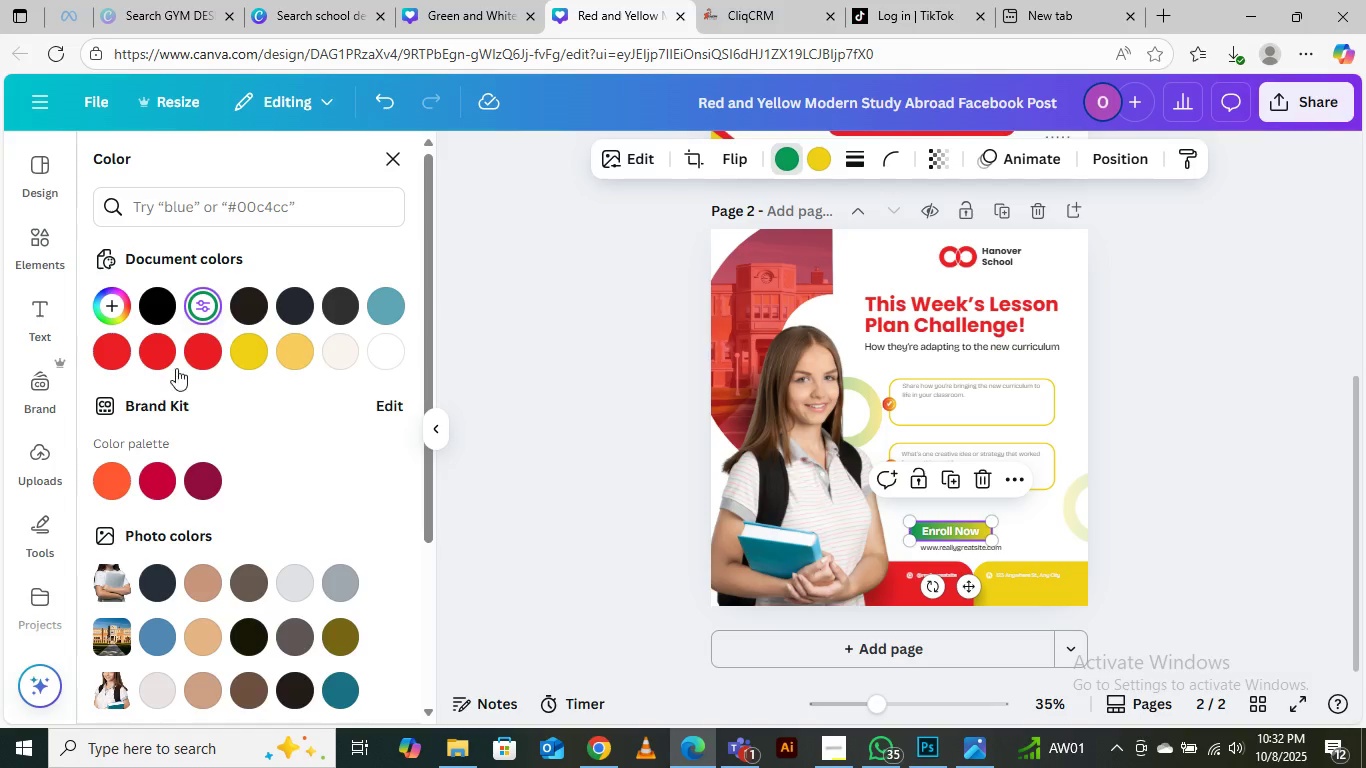 
left_click([196, 350])
 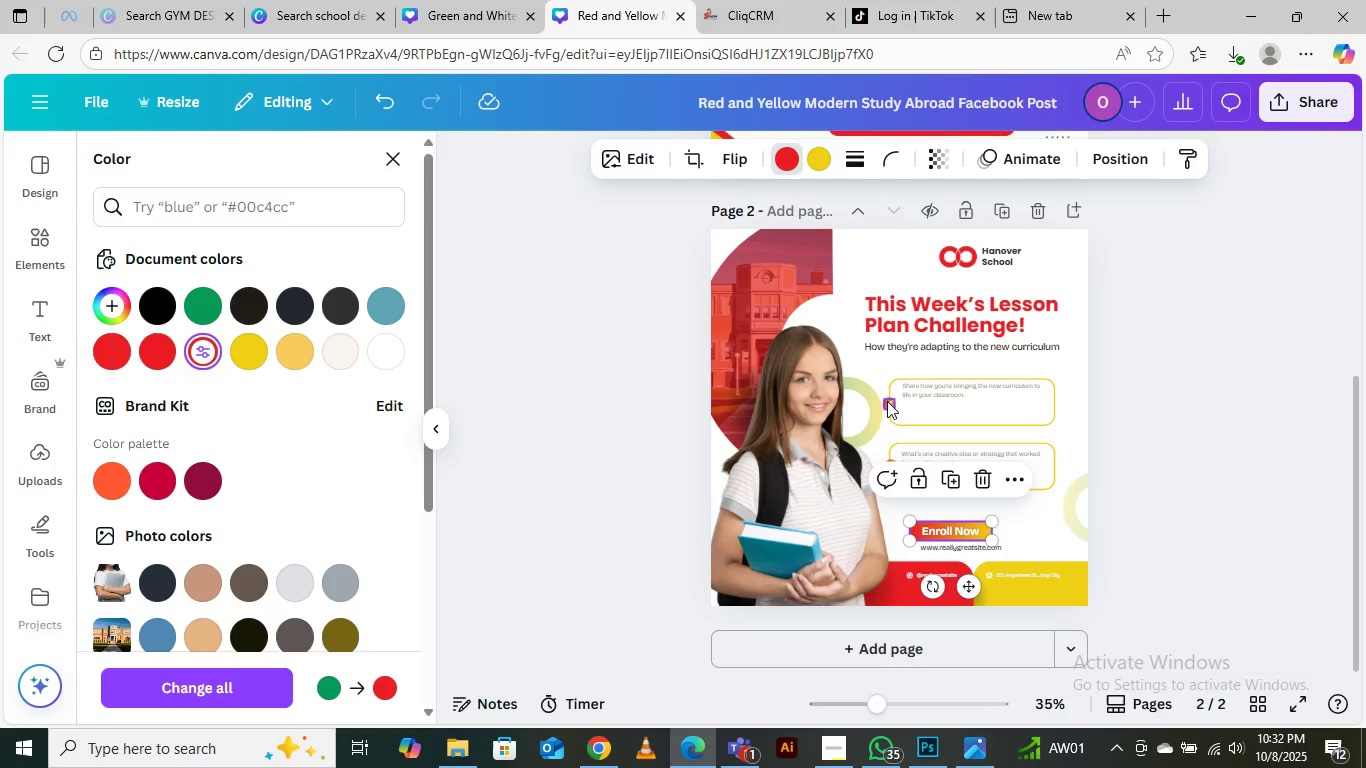 
left_click([817, 160])
 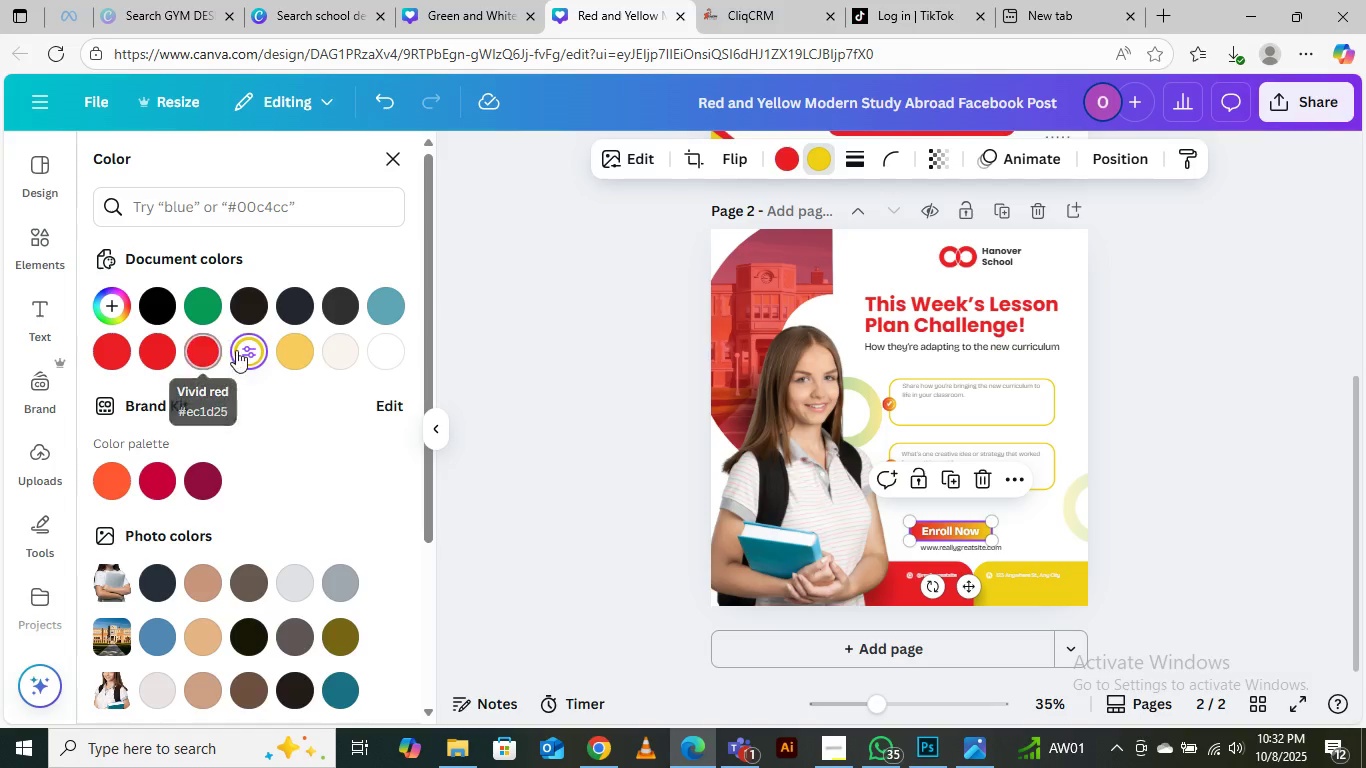 
left_click([196, 345])
 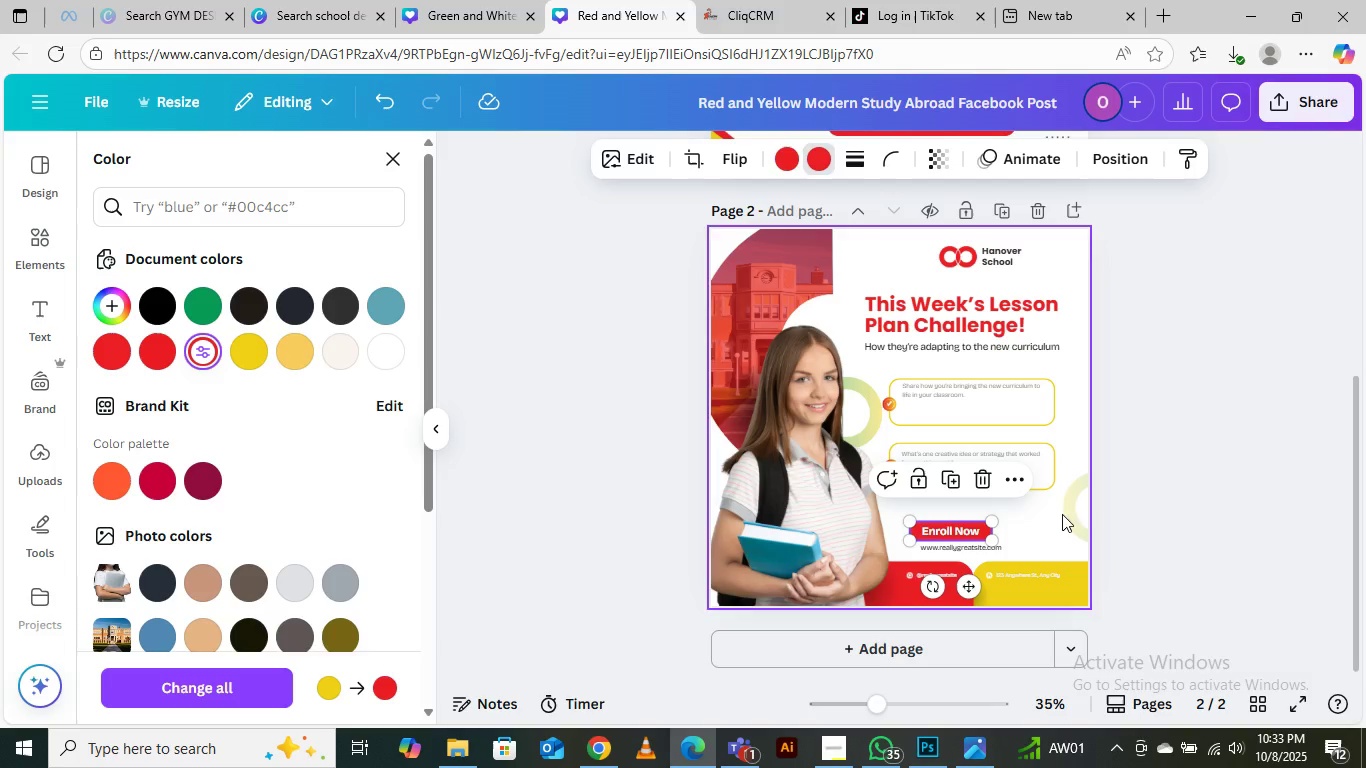 
left_click([1296, 471])
 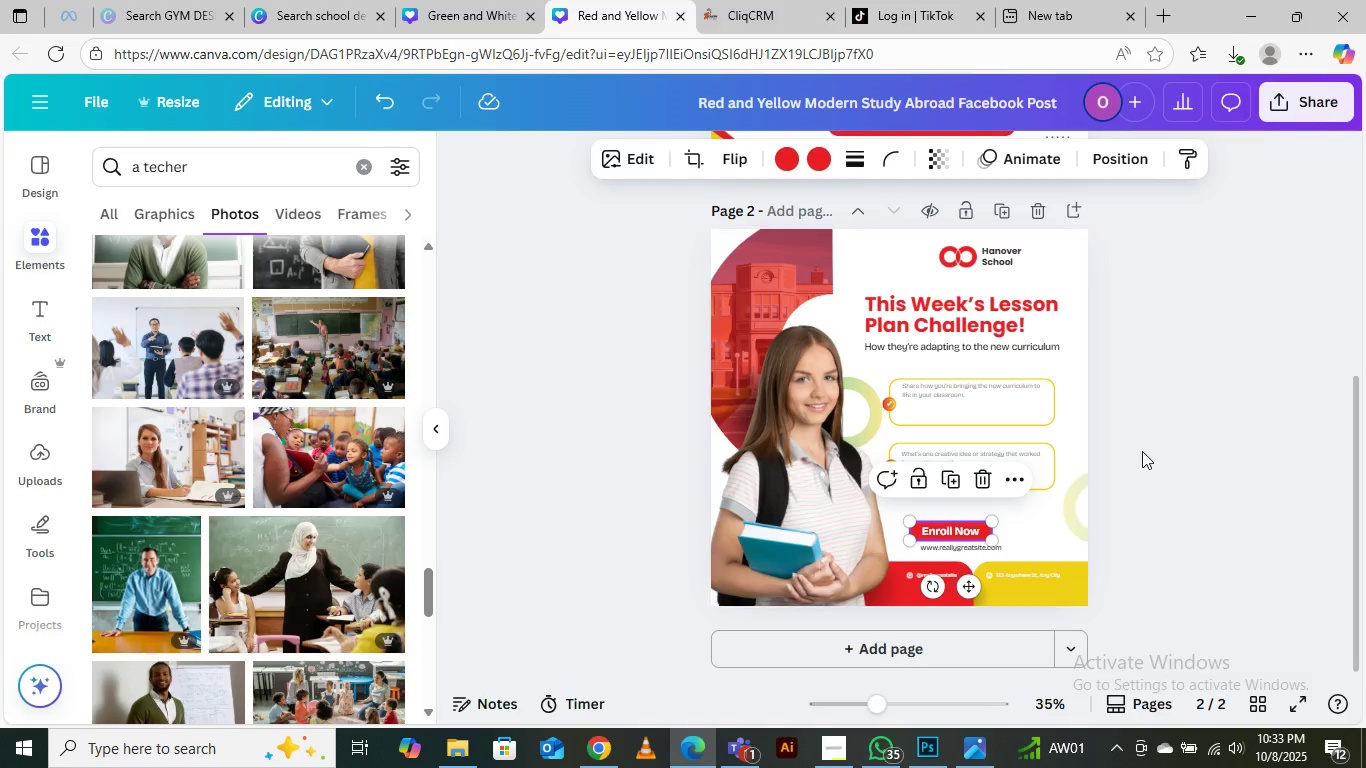 
left_click([1143, 451])
 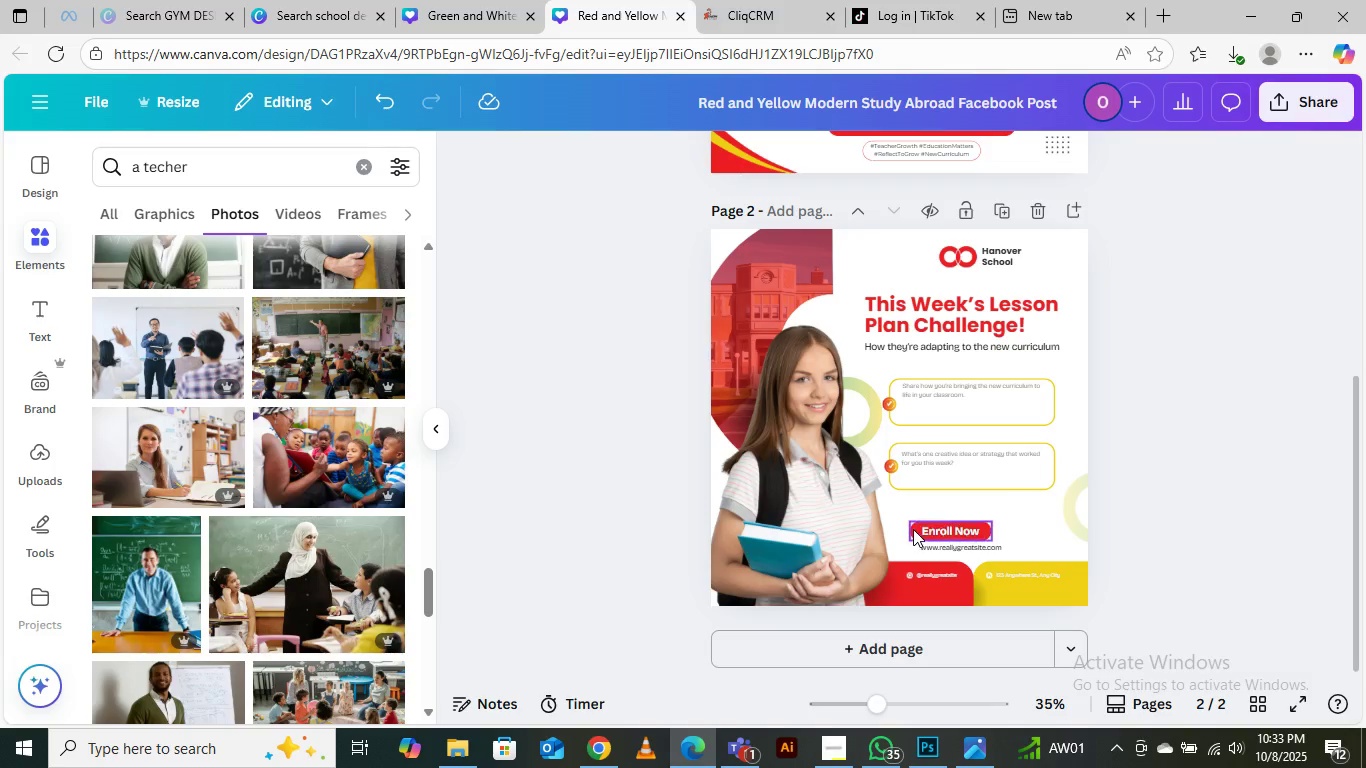 
left_click([913, 529])
 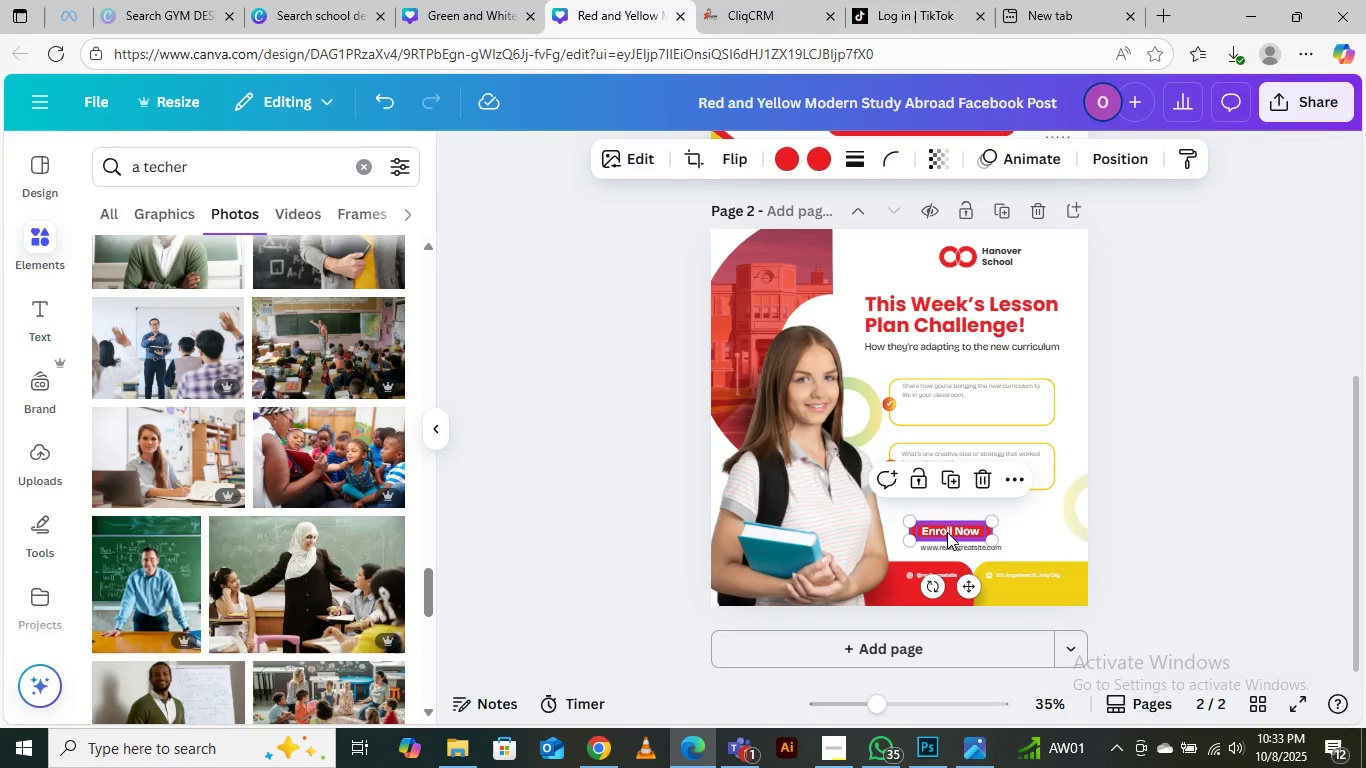 
hold_key(key=ShiftLeft, duration=0.57)
left_click([947, 532])
 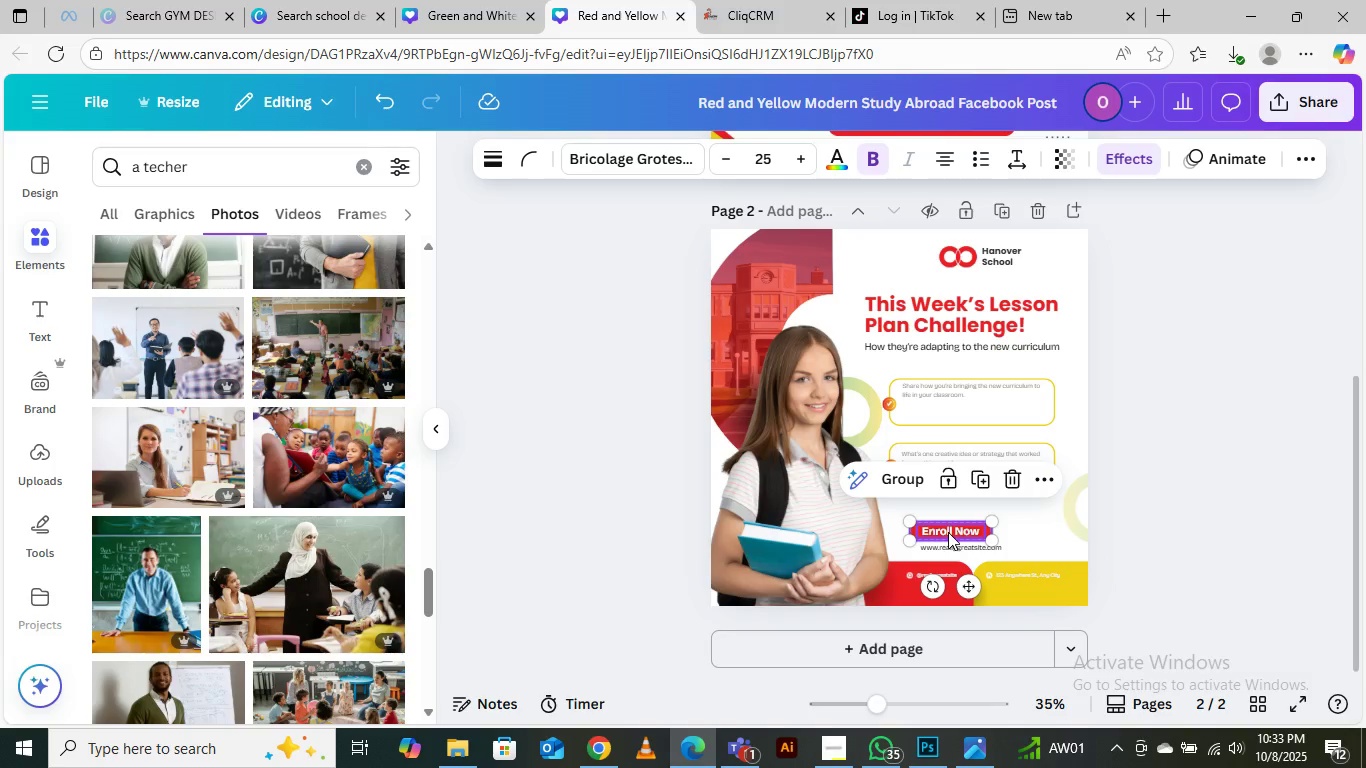 
left_click_drag(start_coordinate=[948, 532], to_coordinate=[930, 516])
 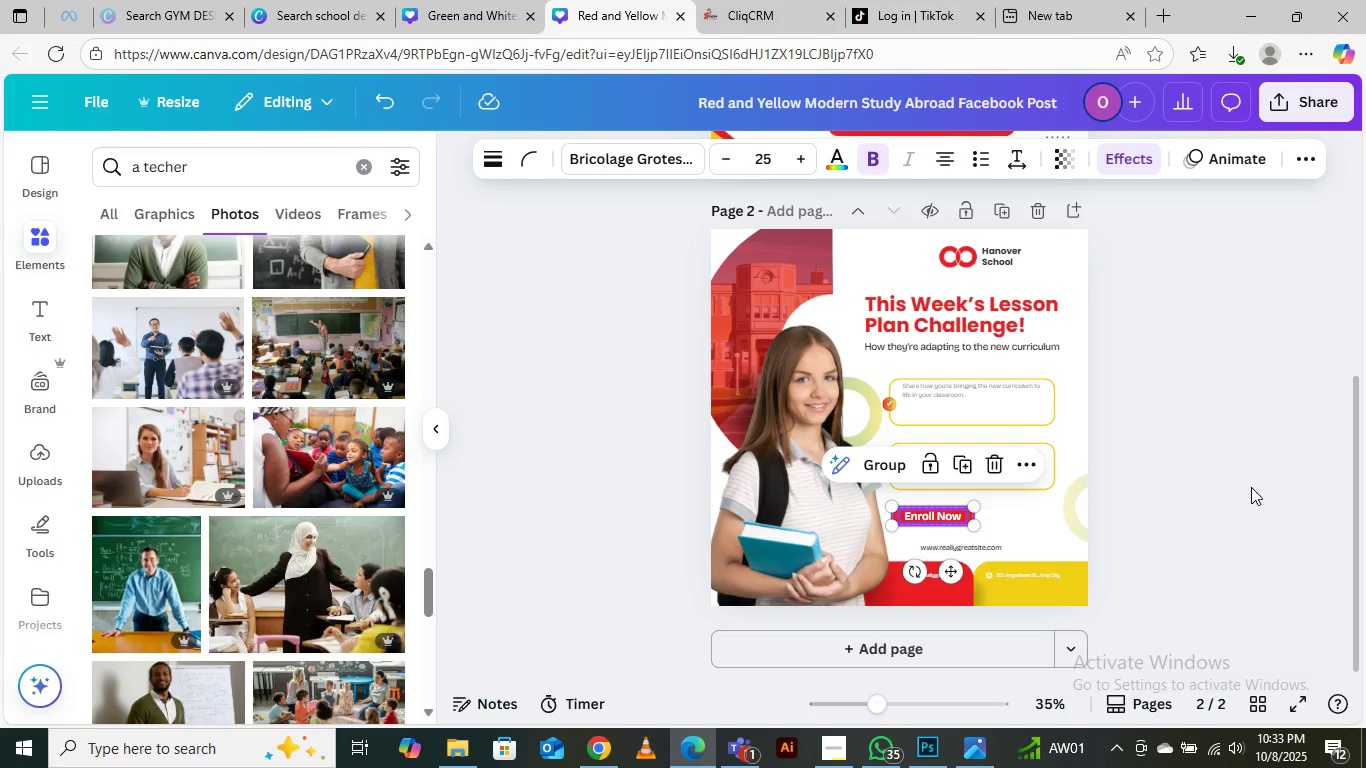 
left_click([1252, 487])
 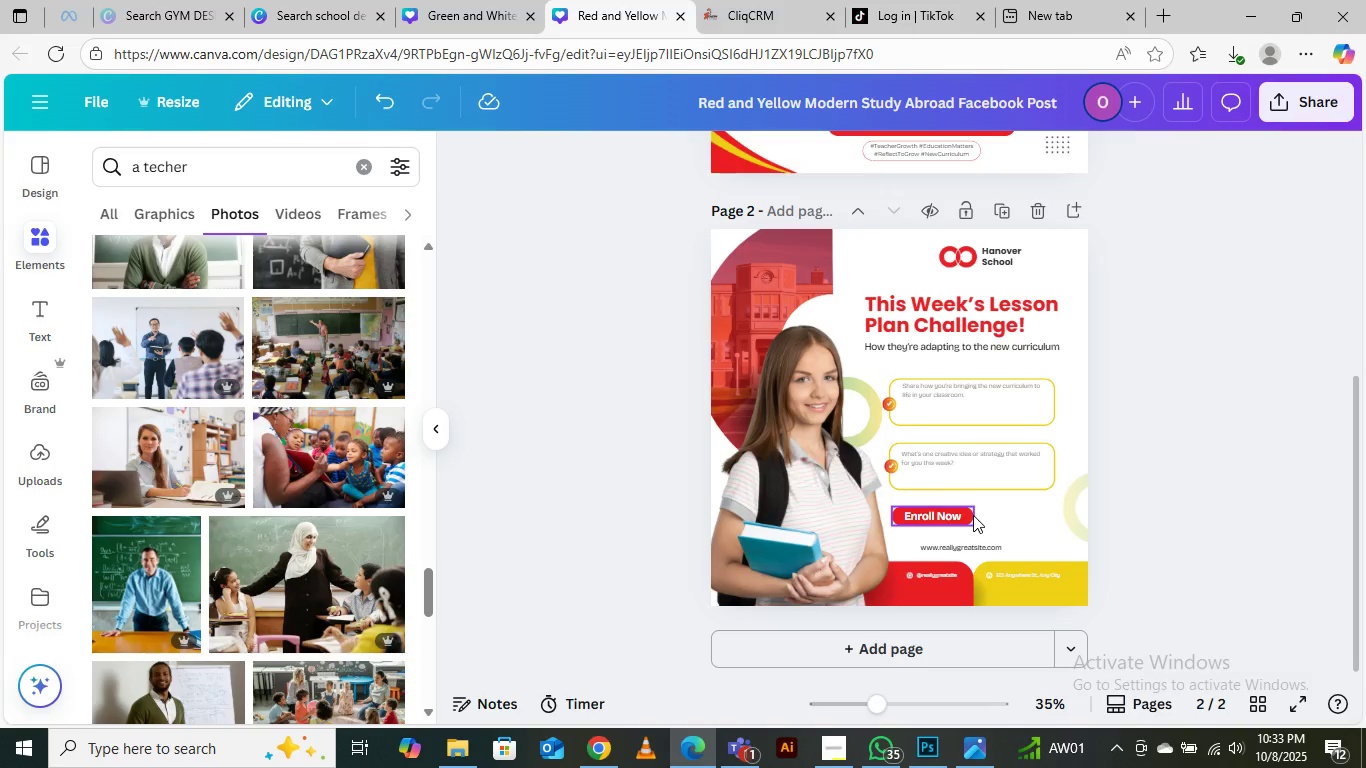 
left_click([973, 515])
 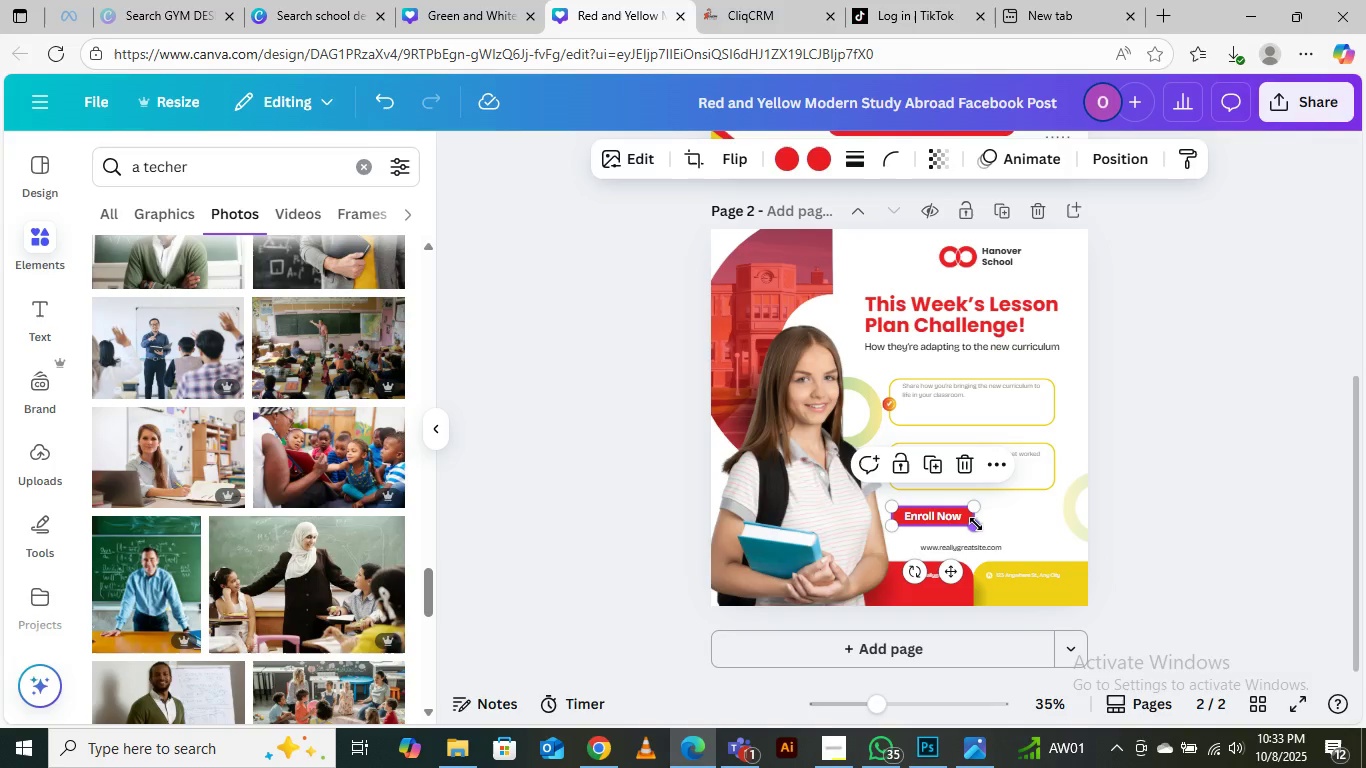 
left_click_drag(start_coordinate=[976, 524], to_coordinate=[981, 526])
 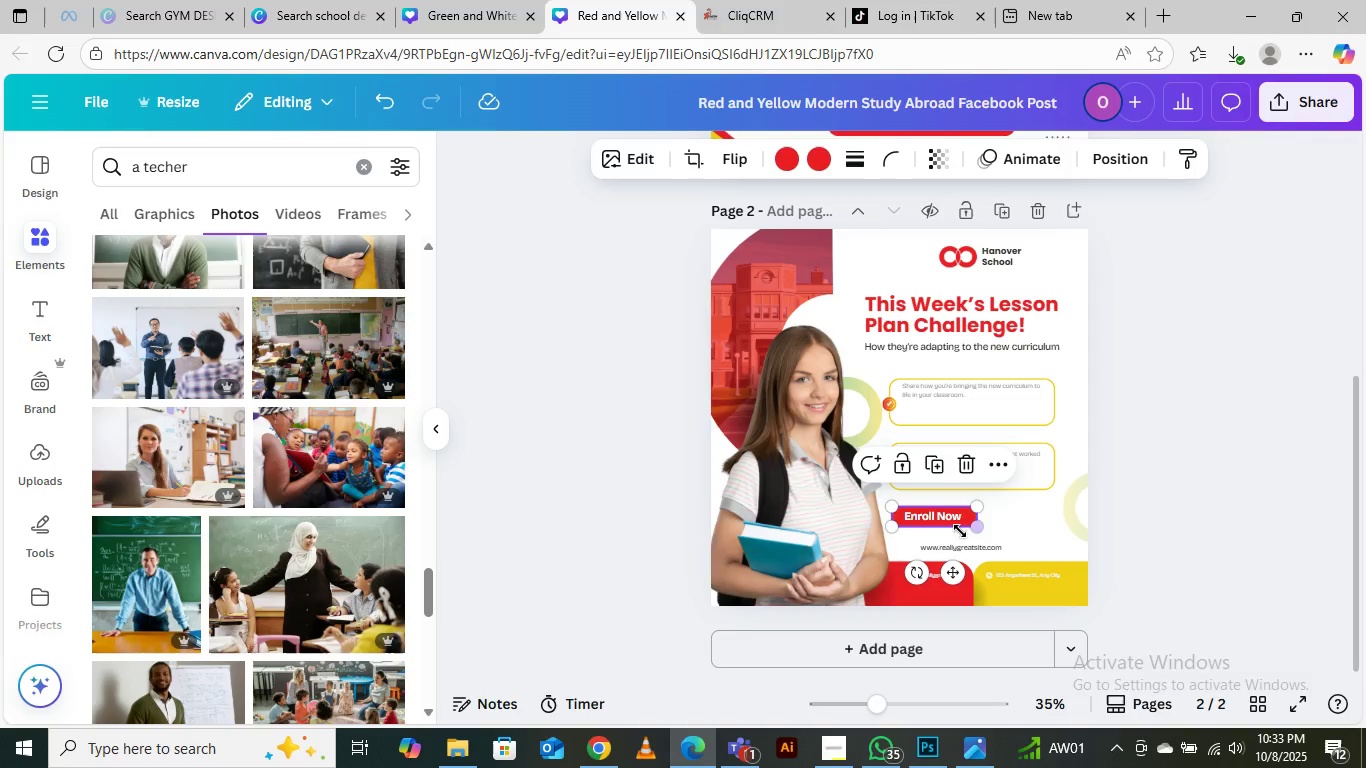 
key(Control+Equal)
 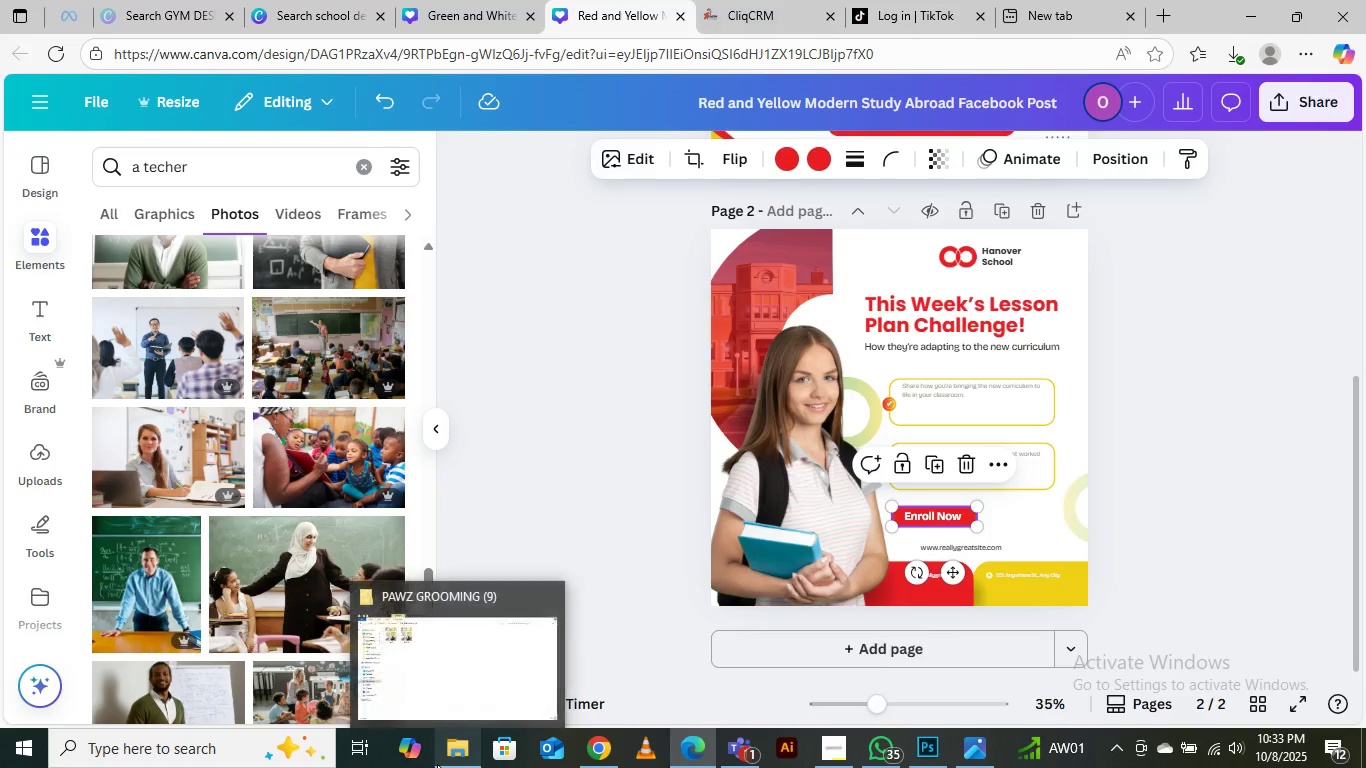 
key(Control+Equal)
 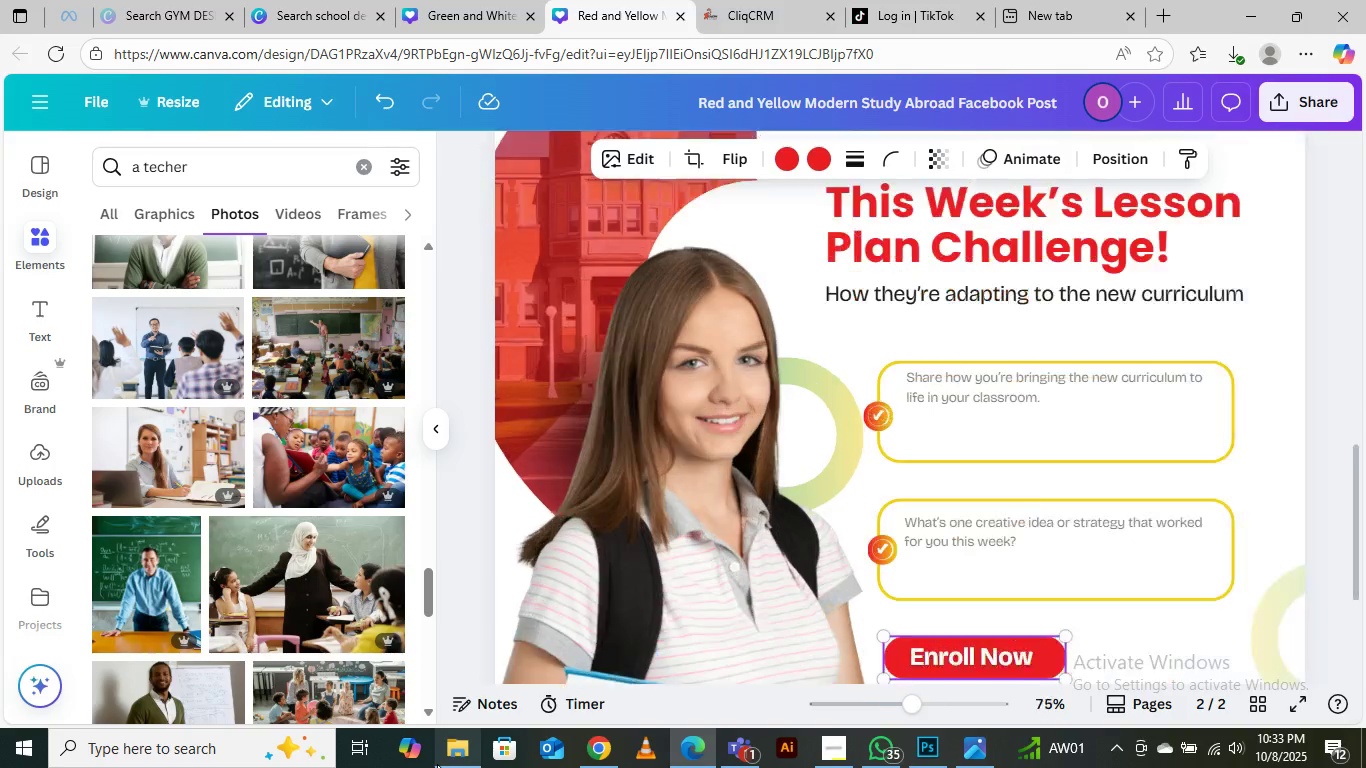 
key(Control+Equal)
 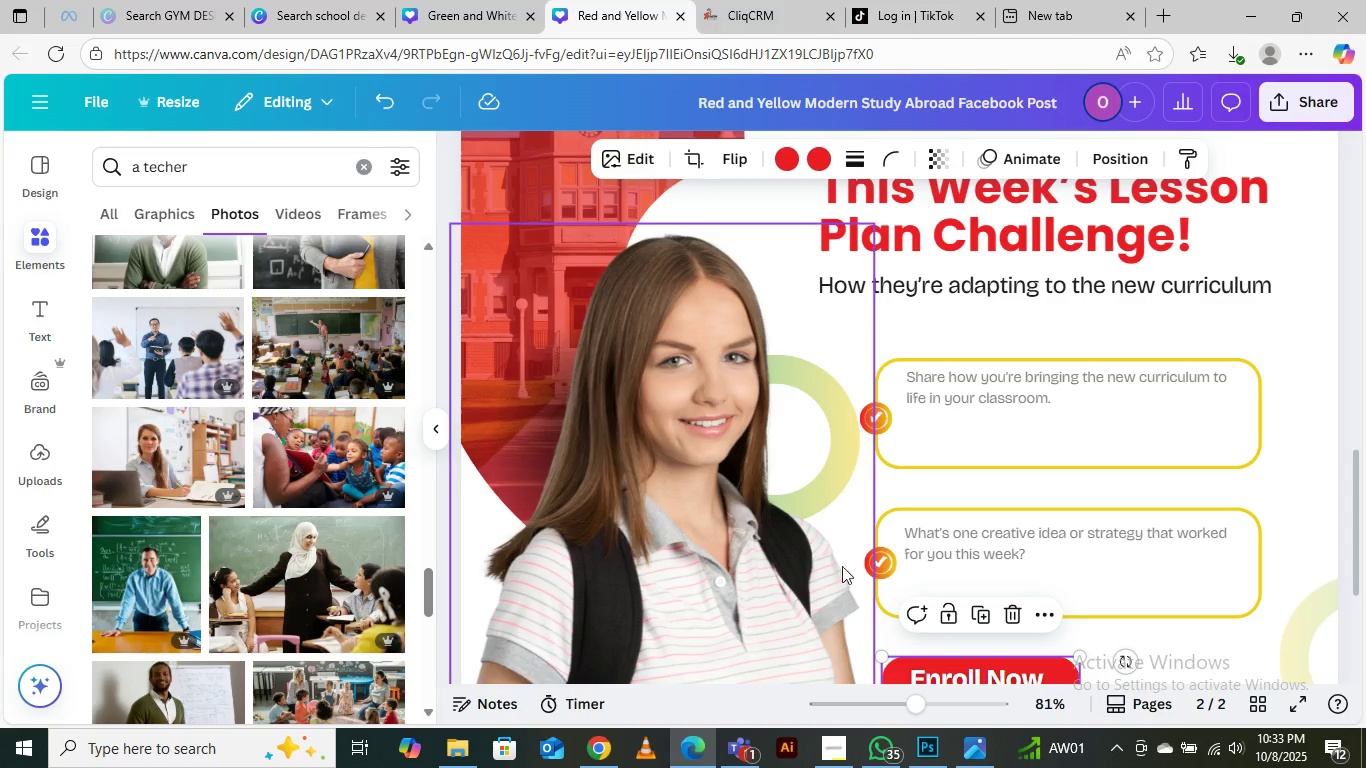 
scroll: coordinate [1028, 487], scroll_direction: down, amount: 5.0
 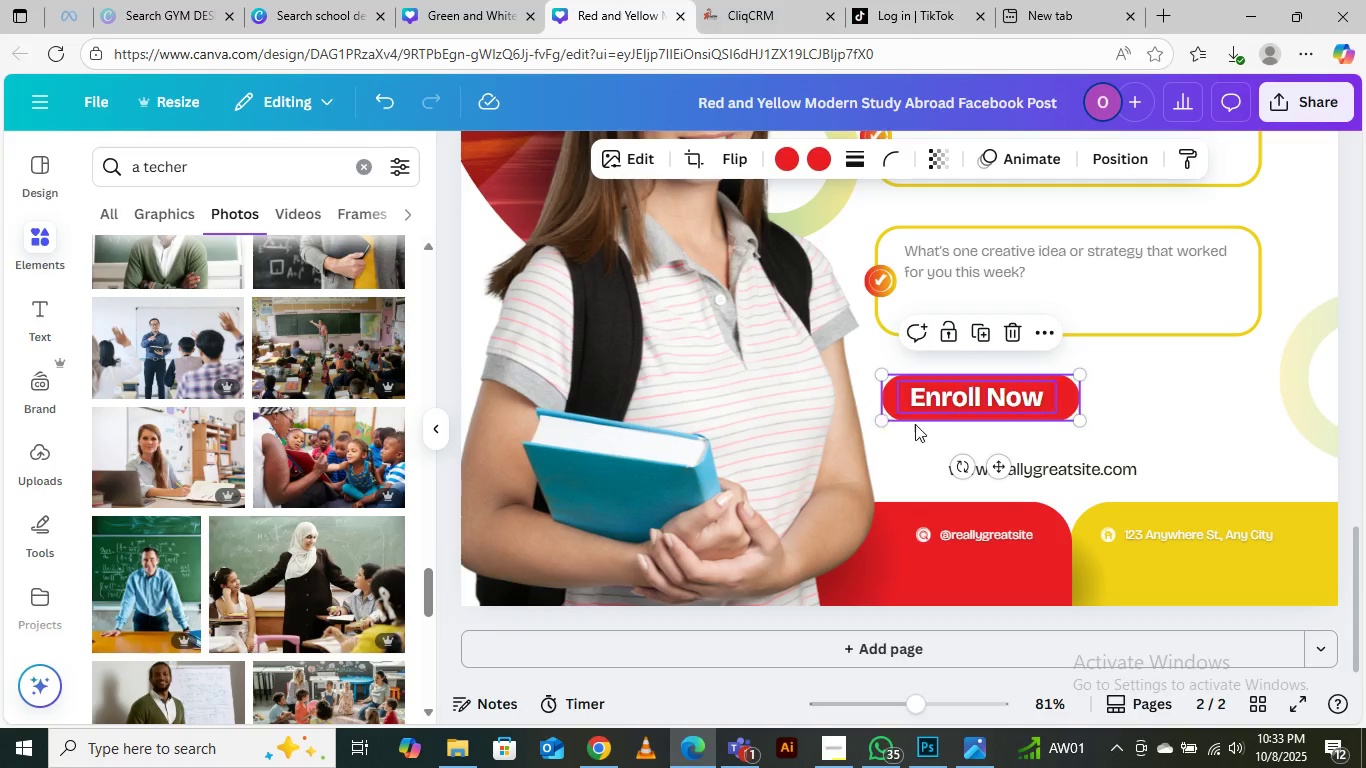 
left_click([1262, 464])
 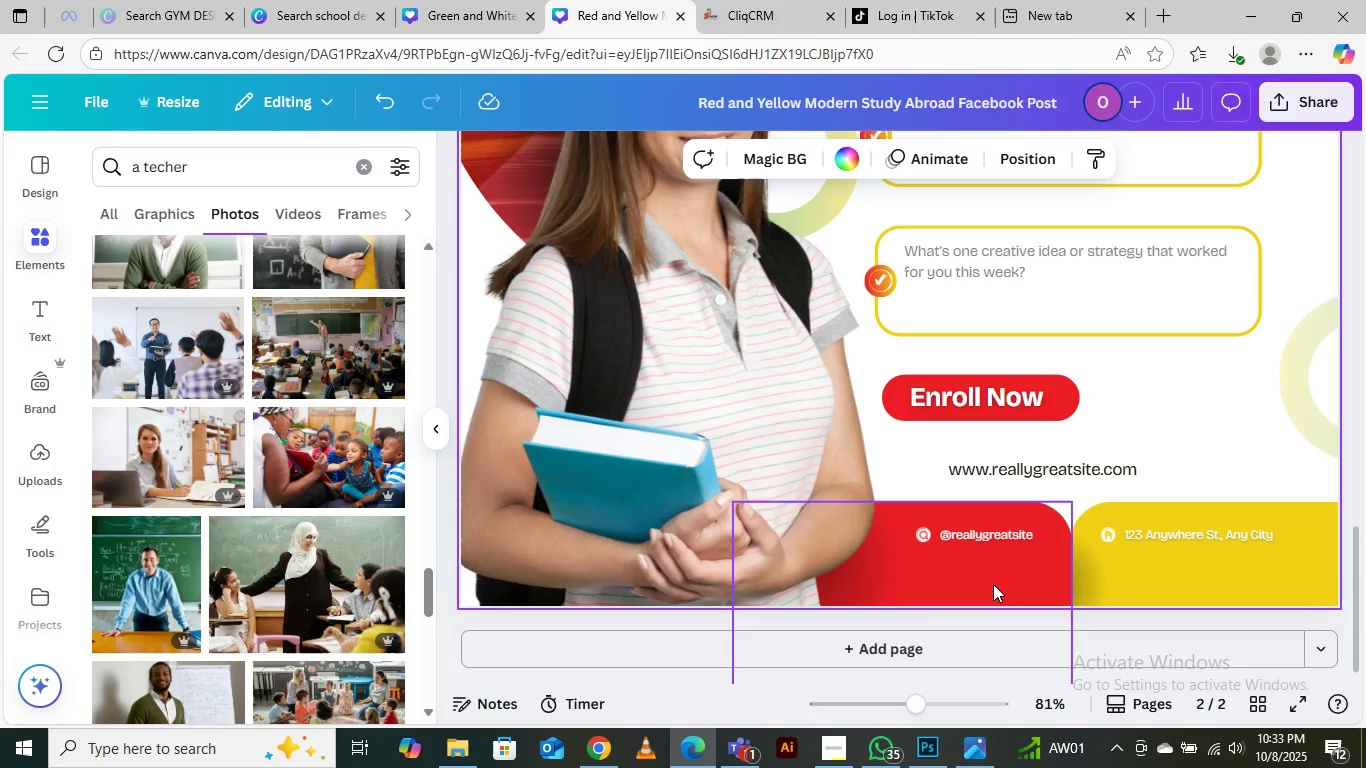 
key(Control+Minus)
 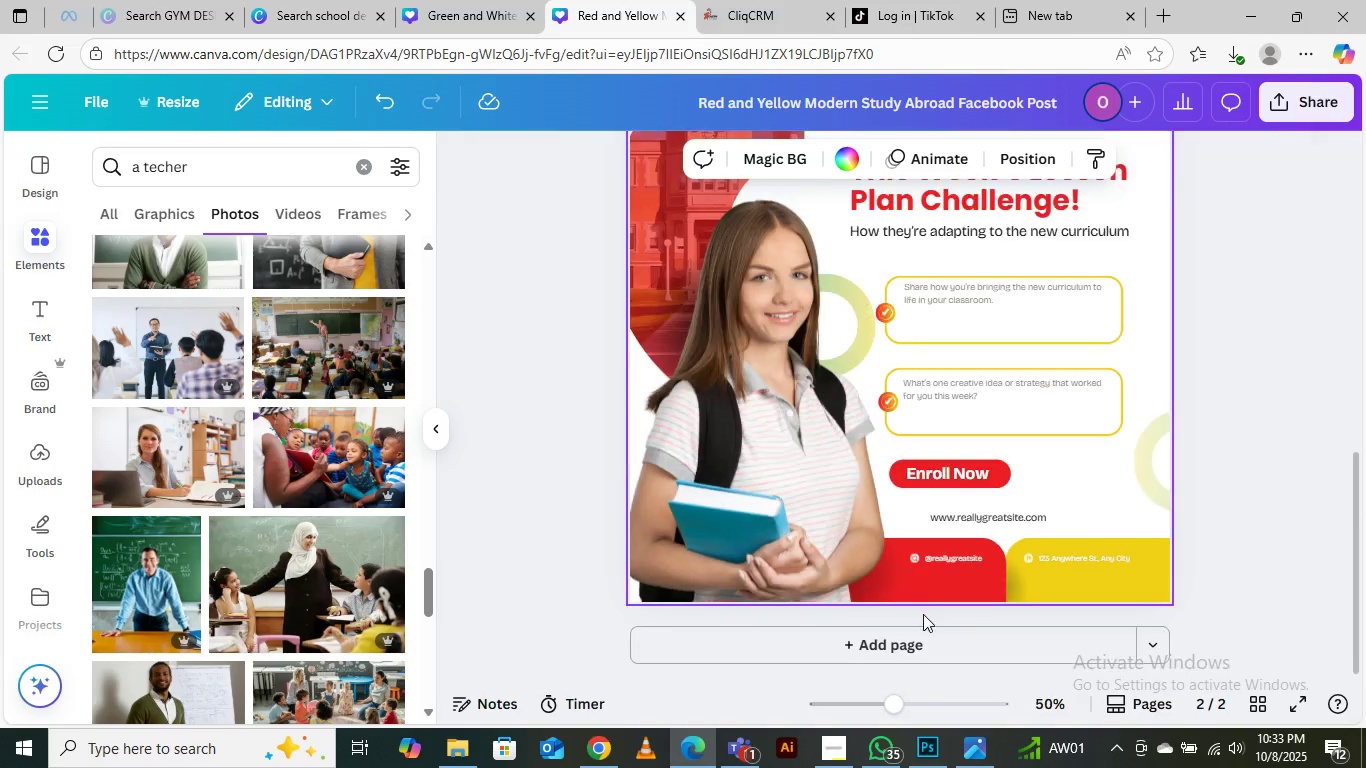 
key(Control+Minus)
 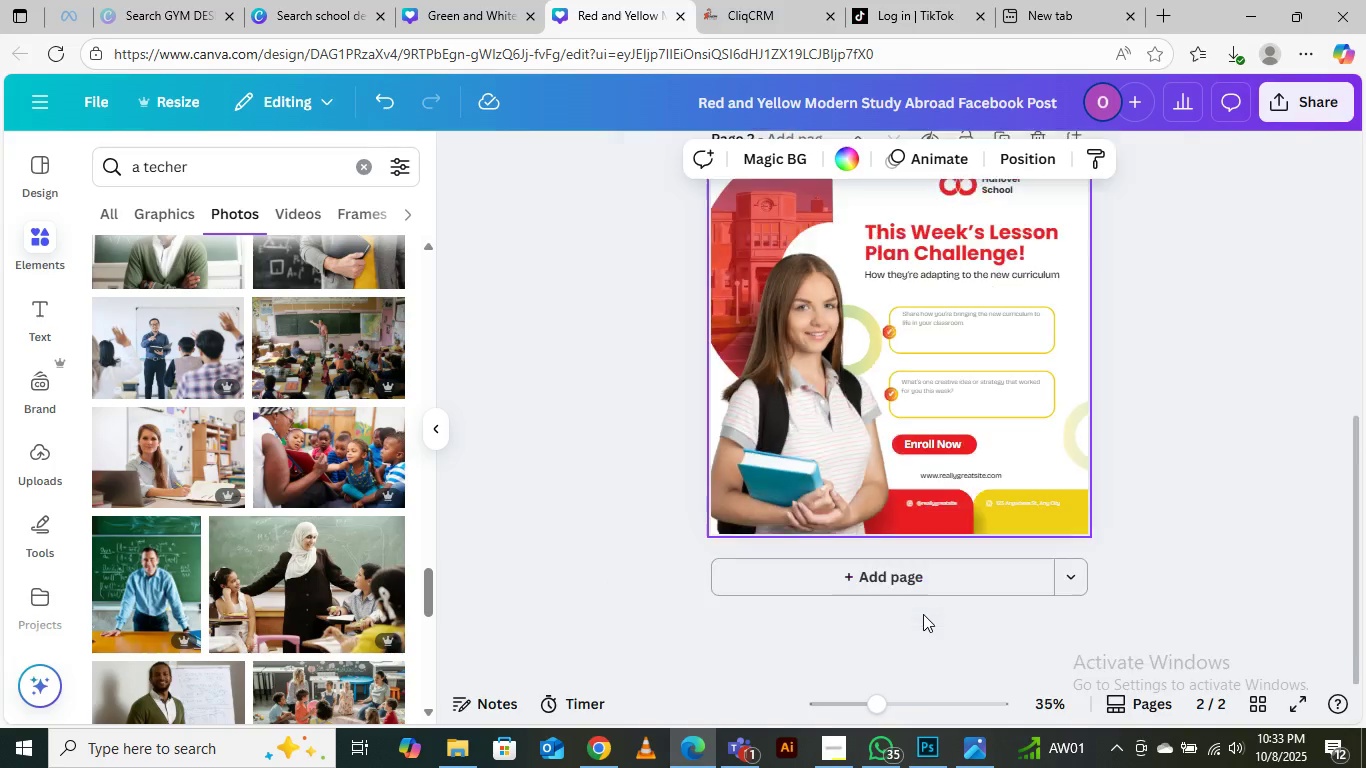 
key(Control+Minus)
 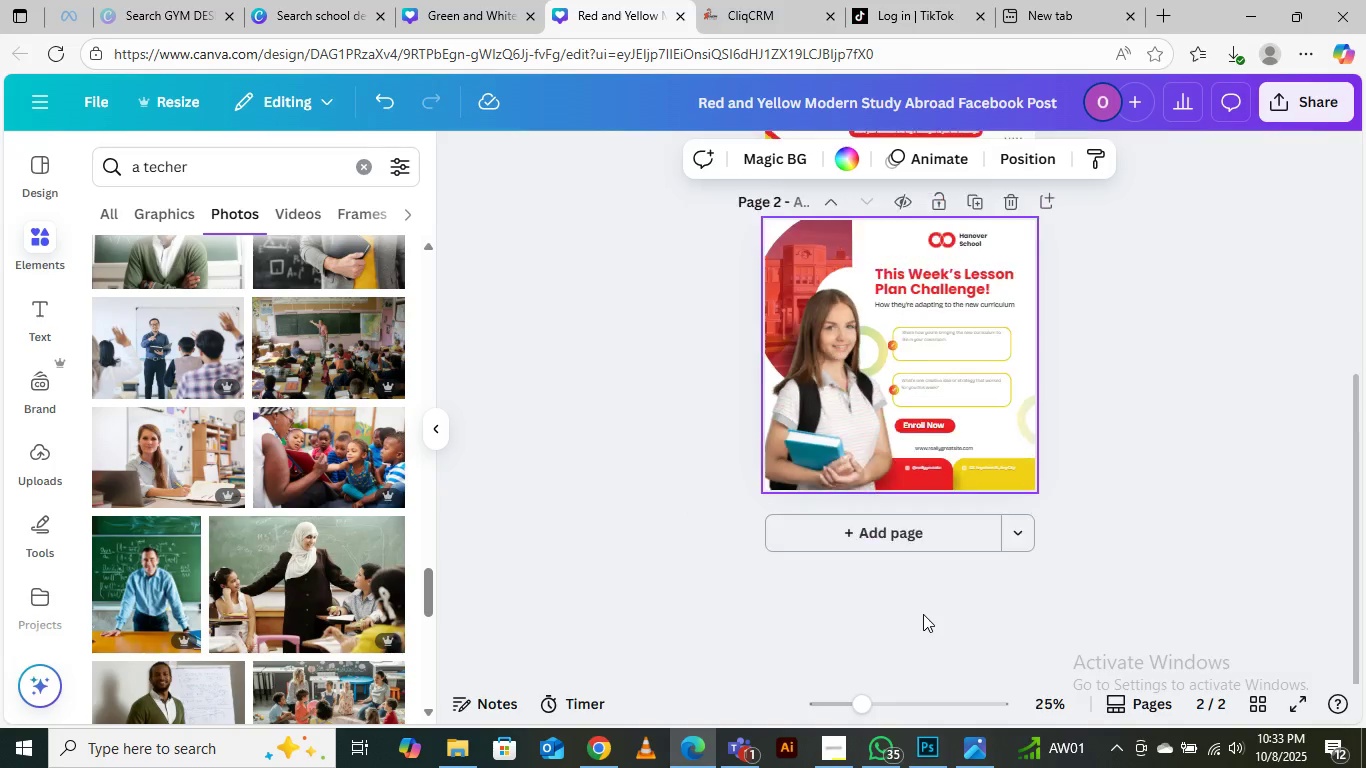 
key(Control+Minus)
 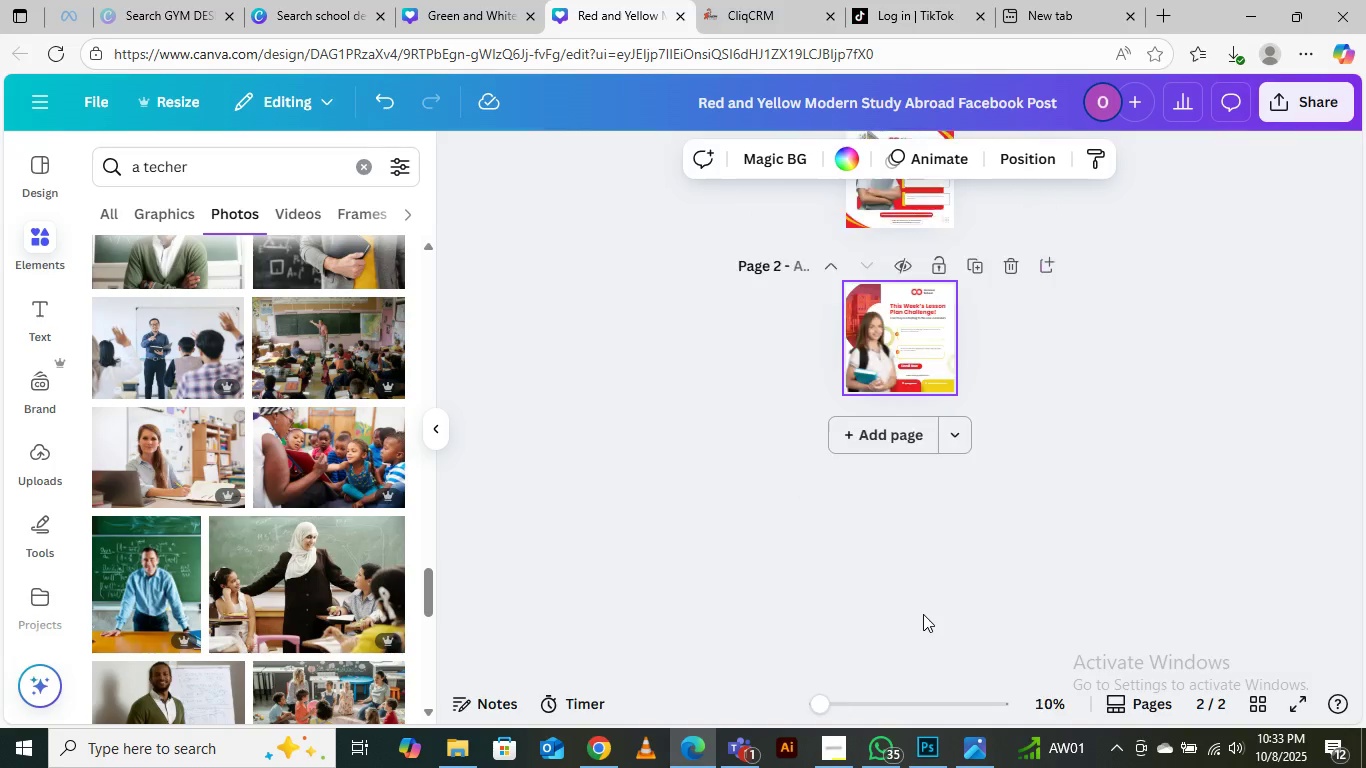 
key(Control+Minus)
 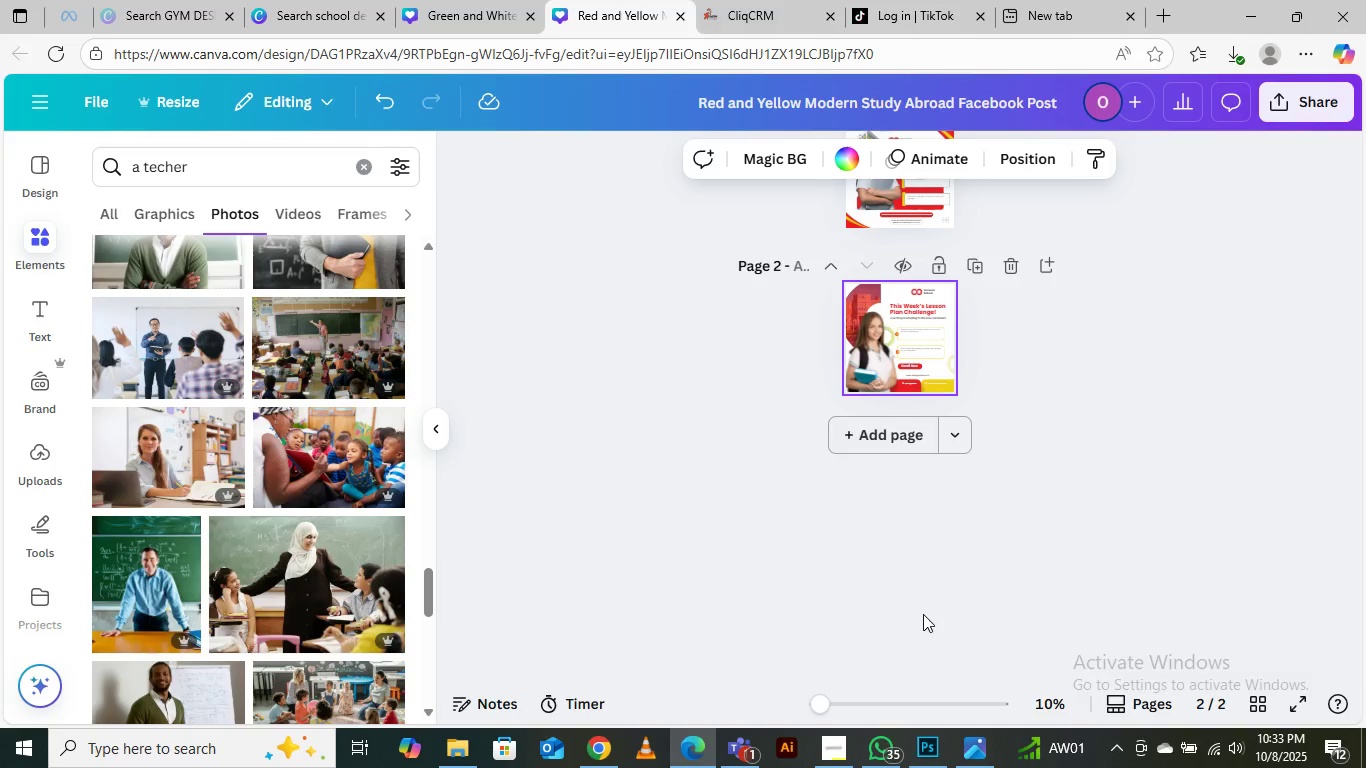 
key(Control+Equal)
 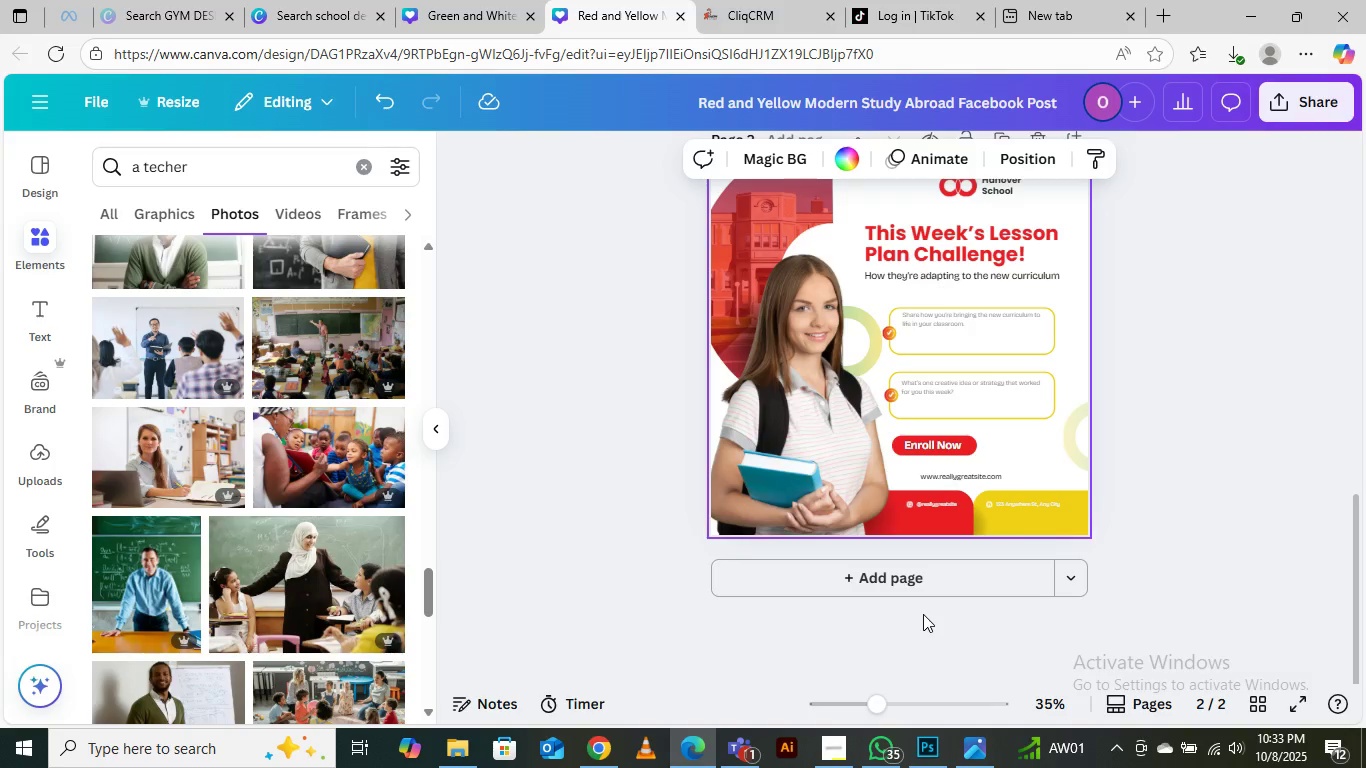 
key(Control+Equal)
 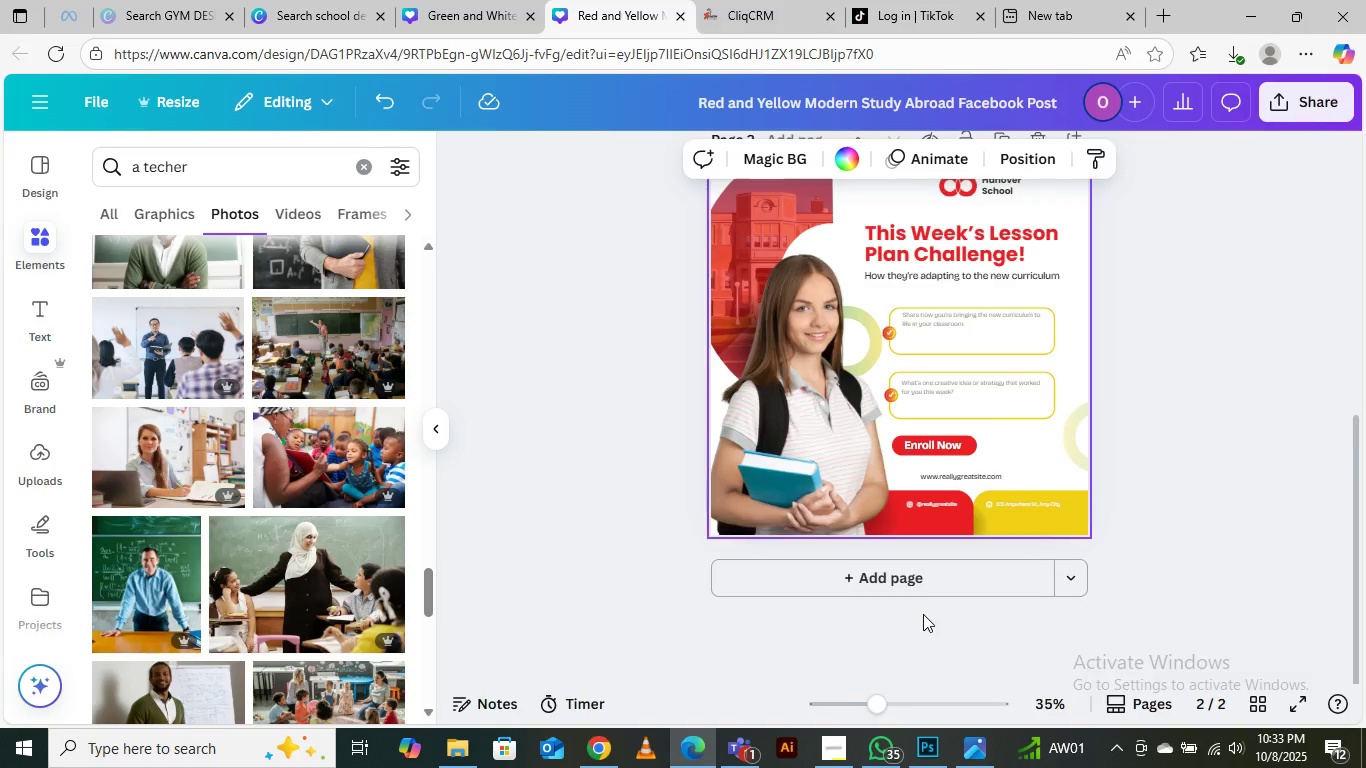 
key(Control+Equal)
 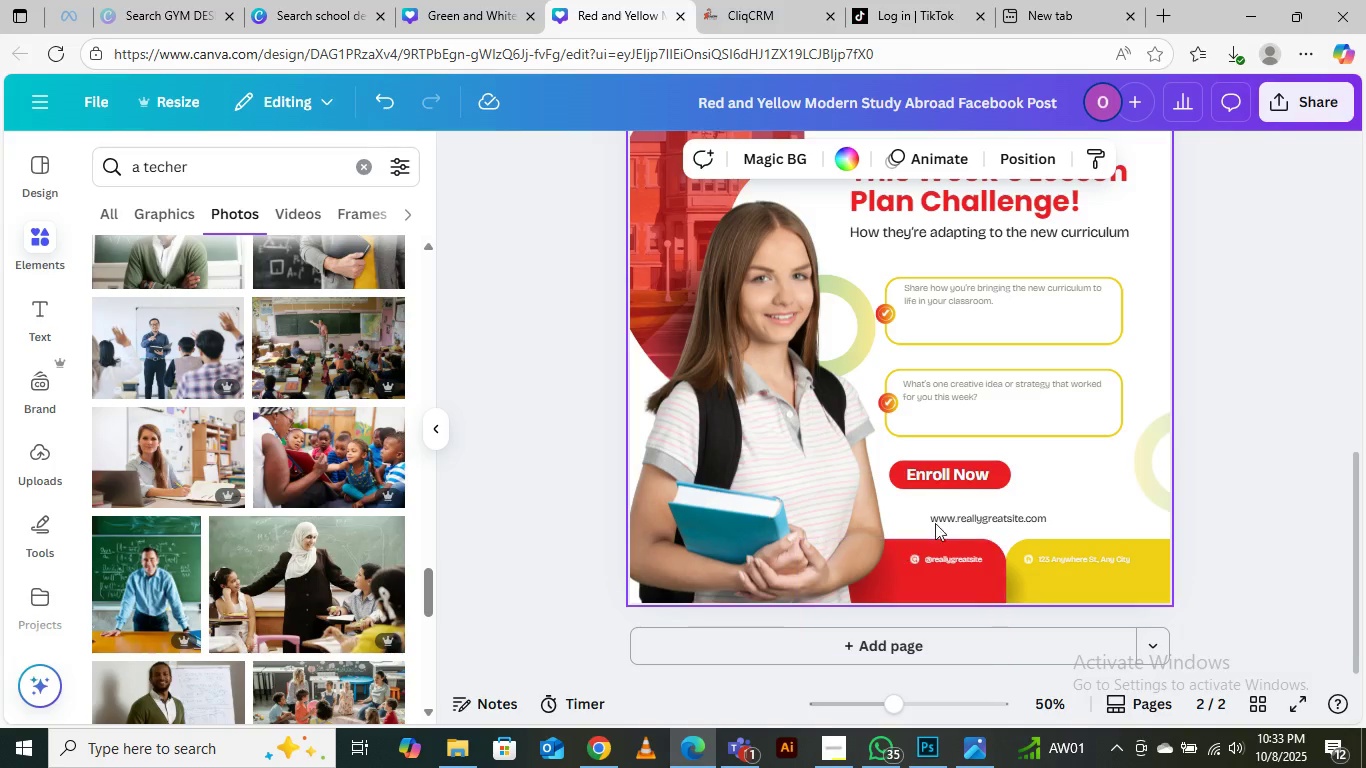 
scroll: coordinate [1014, 344], scroll_direction: up, amount: 1.0
 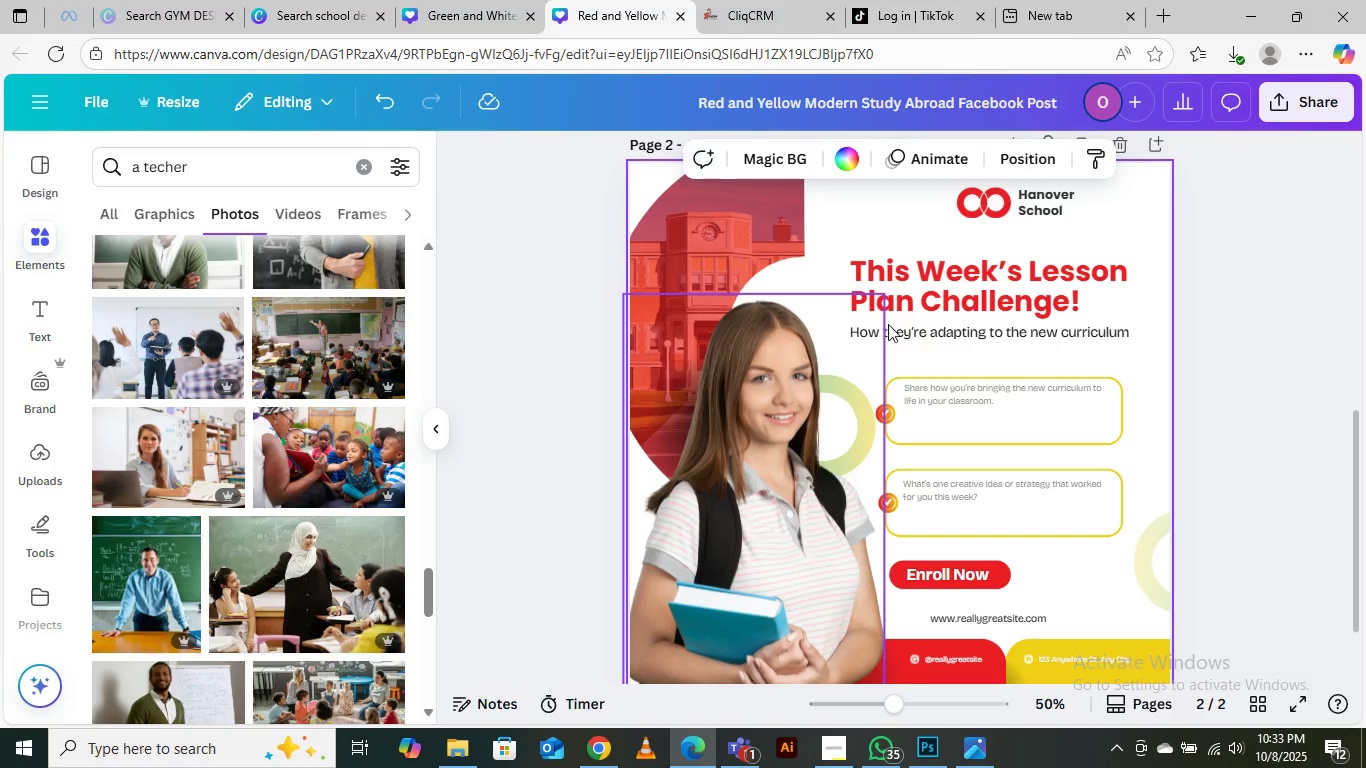 
left_click([1019, 158])
 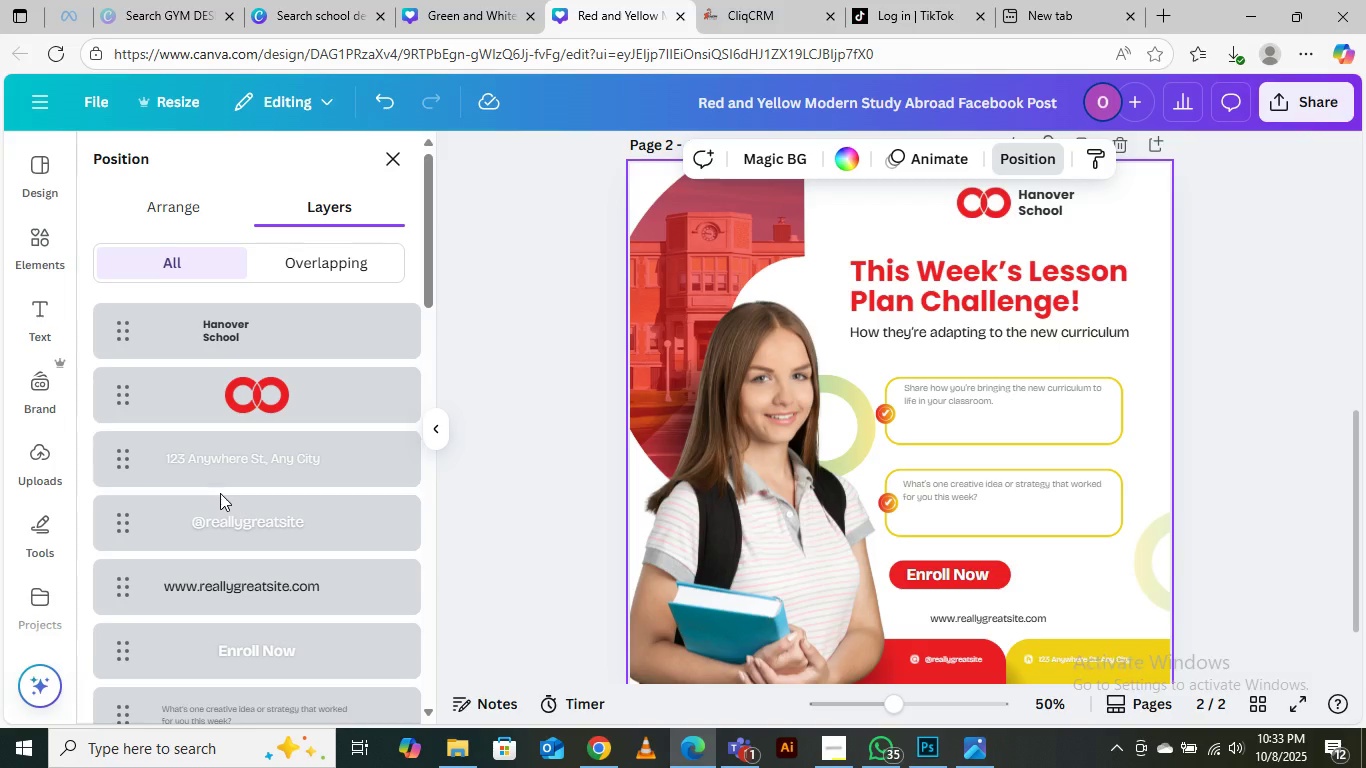 
scroll: coordinate [241, 442], scroll_direction: down, amount: 8.0
 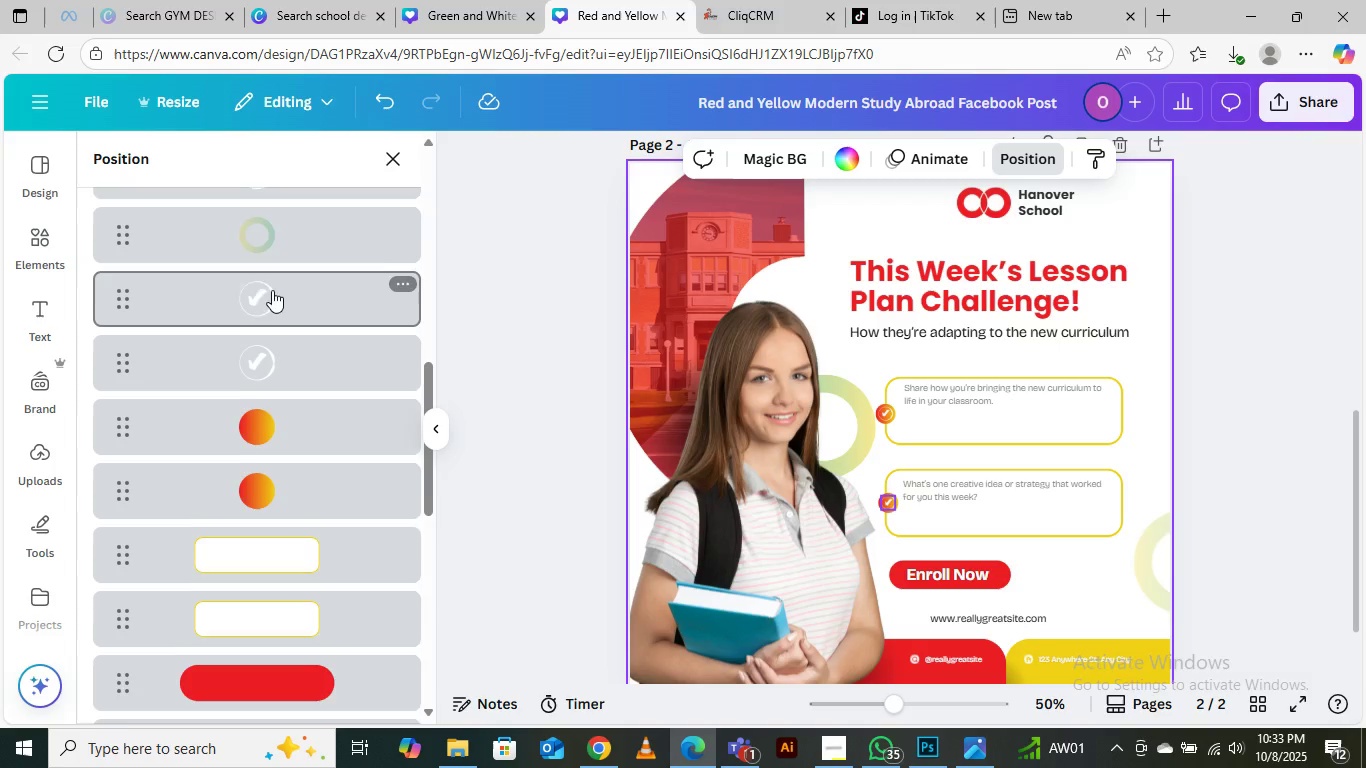 
scroll: coordinate [274, 271], scroll_direction: up, amount: 1.0
 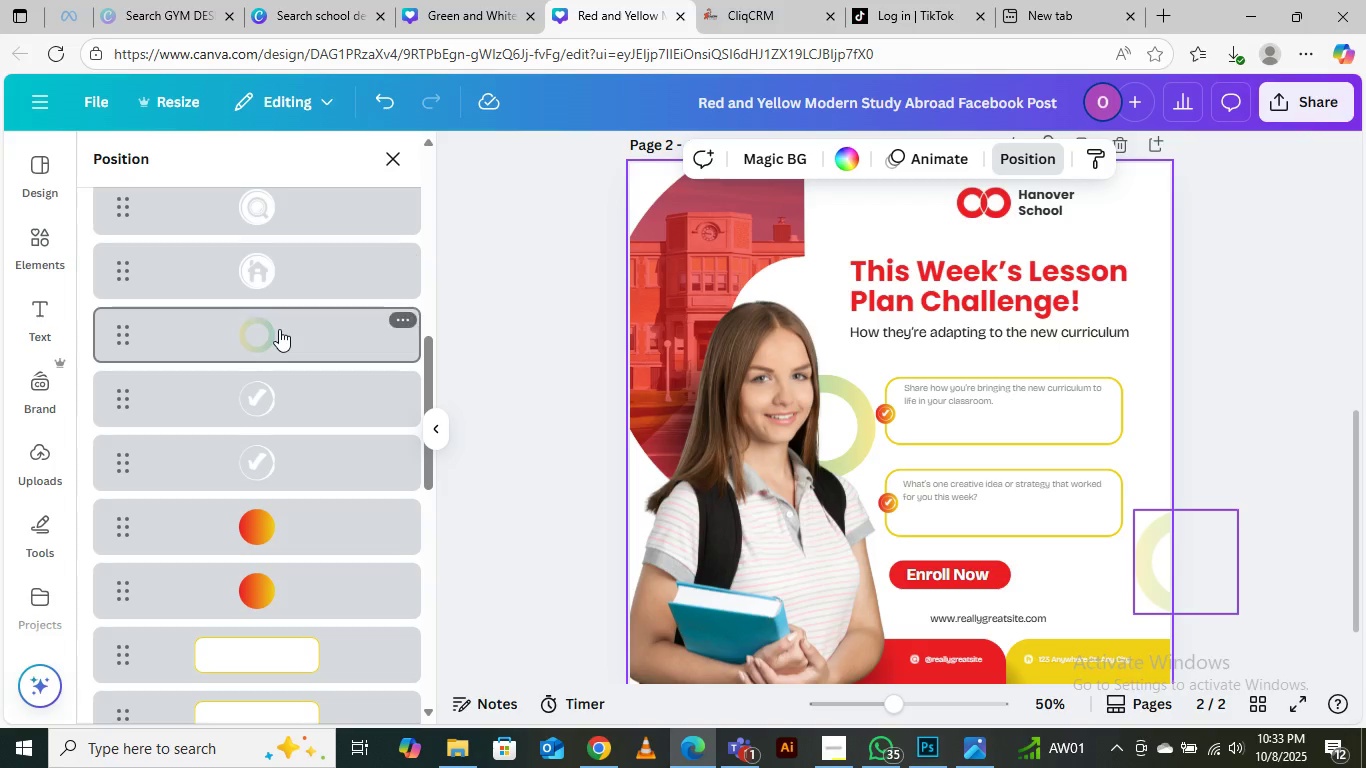 
left_click([279, 329])
 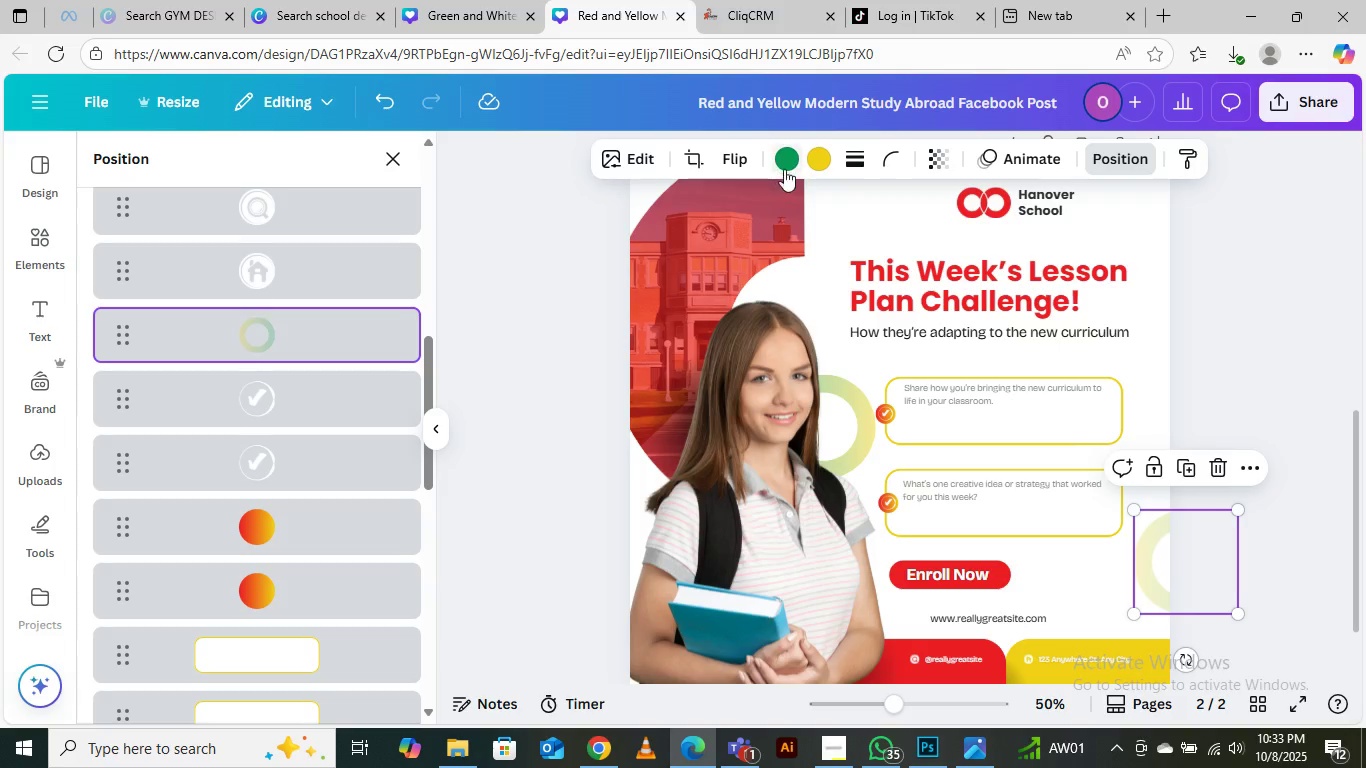 
left_click([788, 163])
 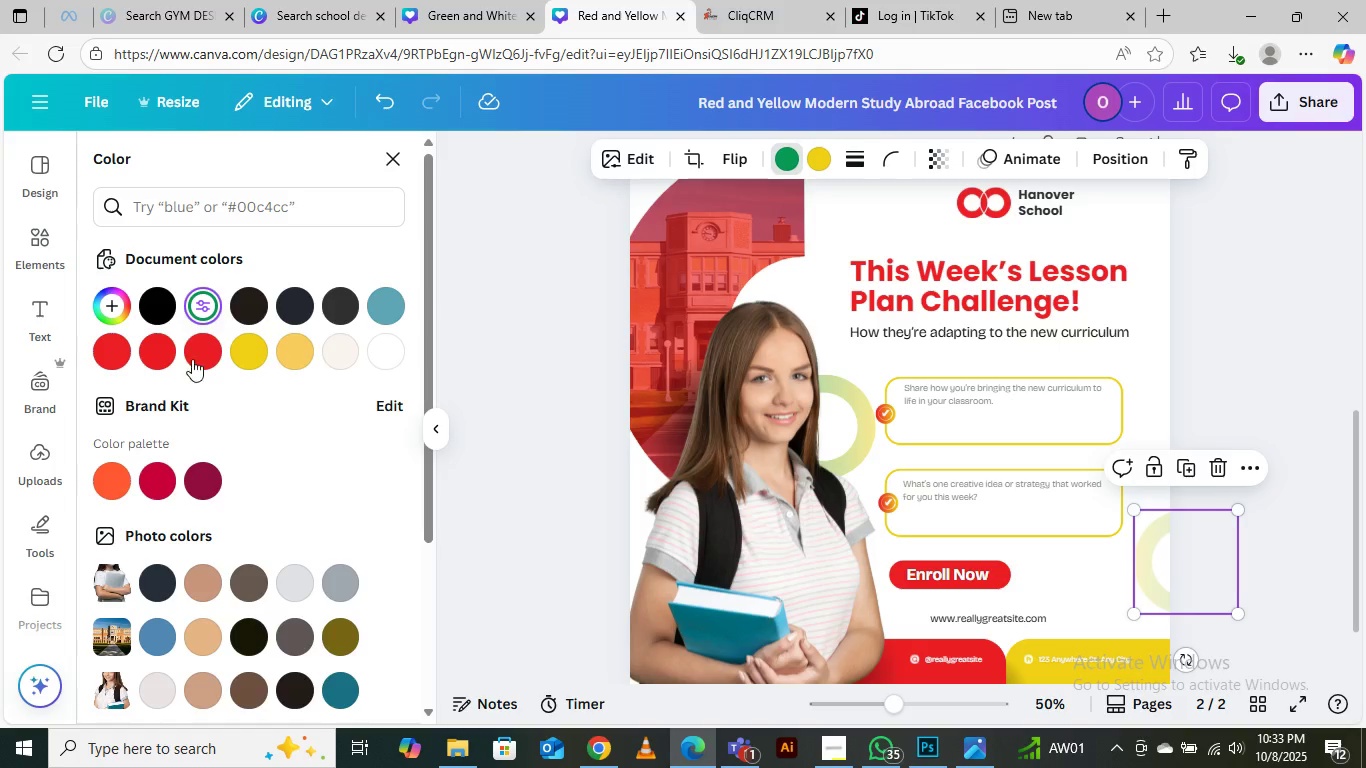 
left_click([194, 352])
 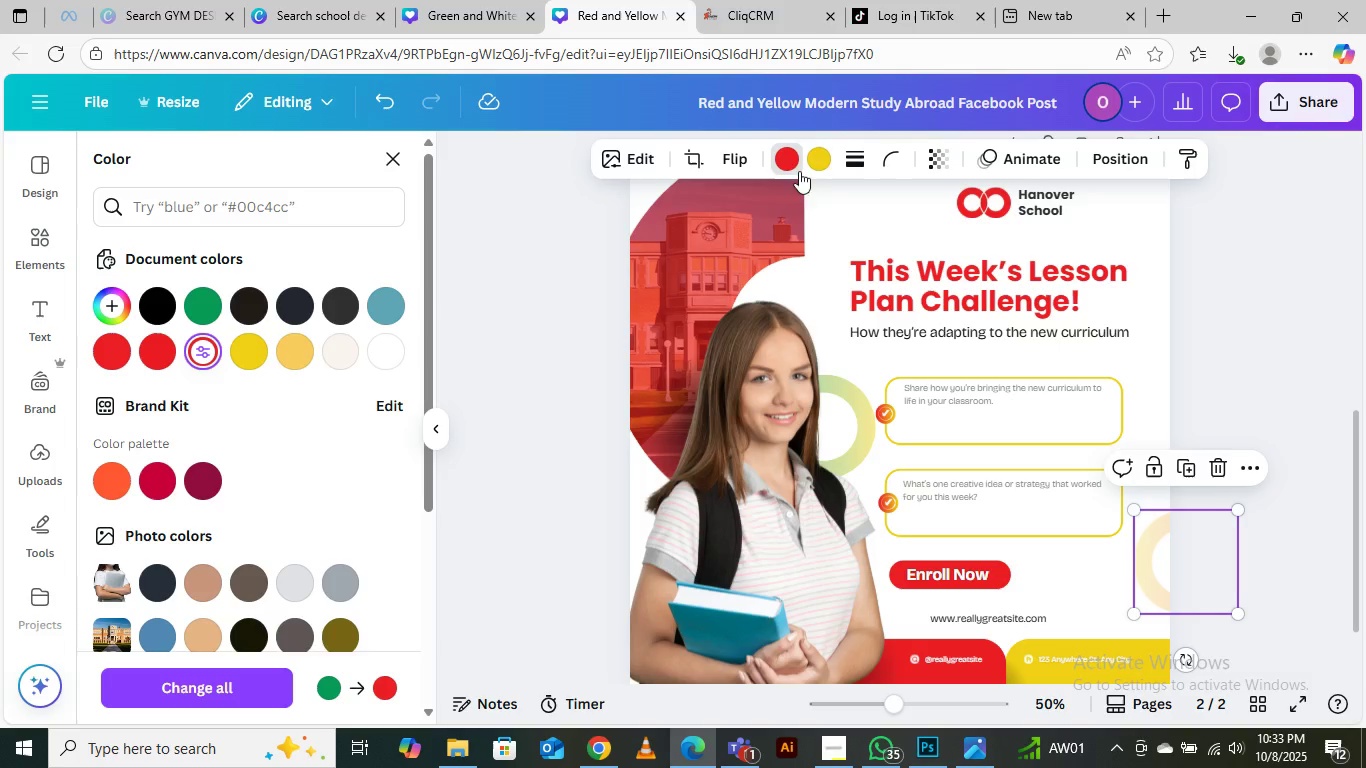 
left_click([819, 158])
 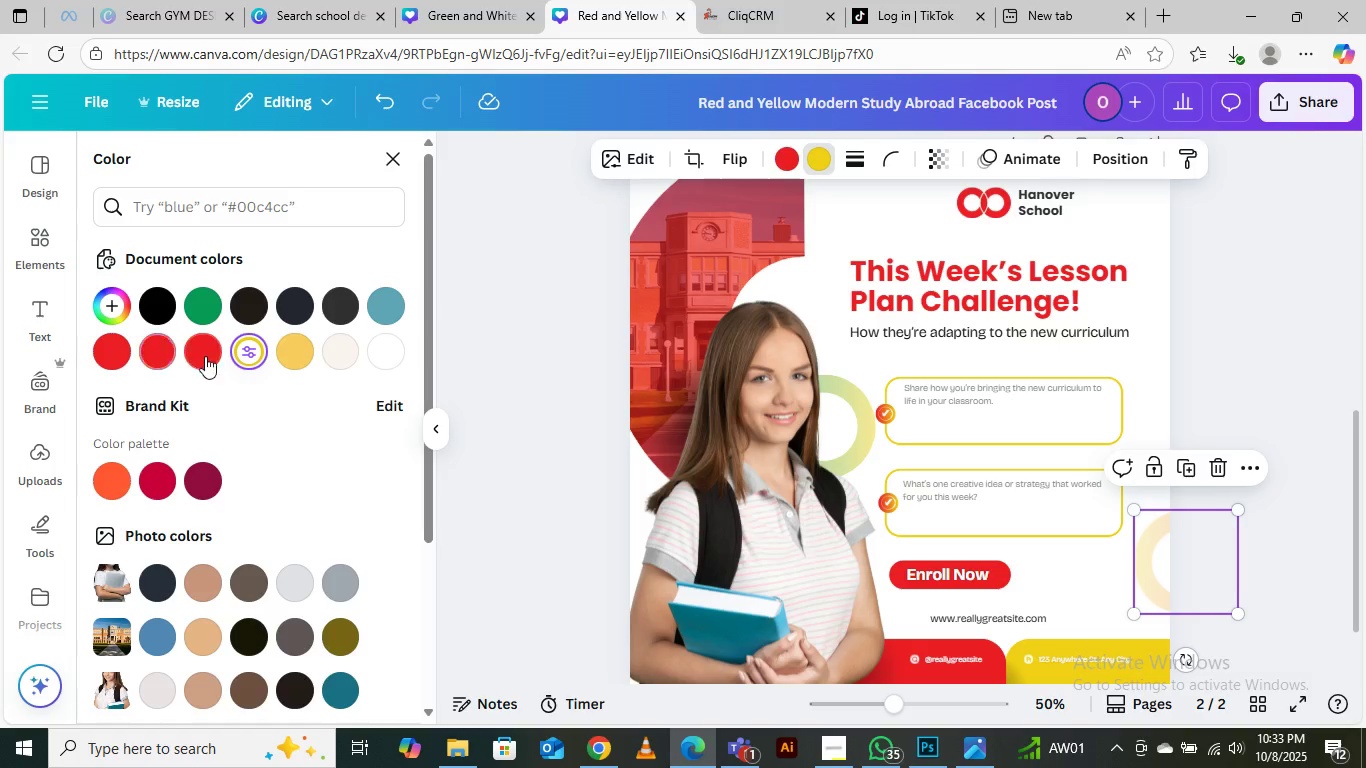 
left_click([205, 356])
 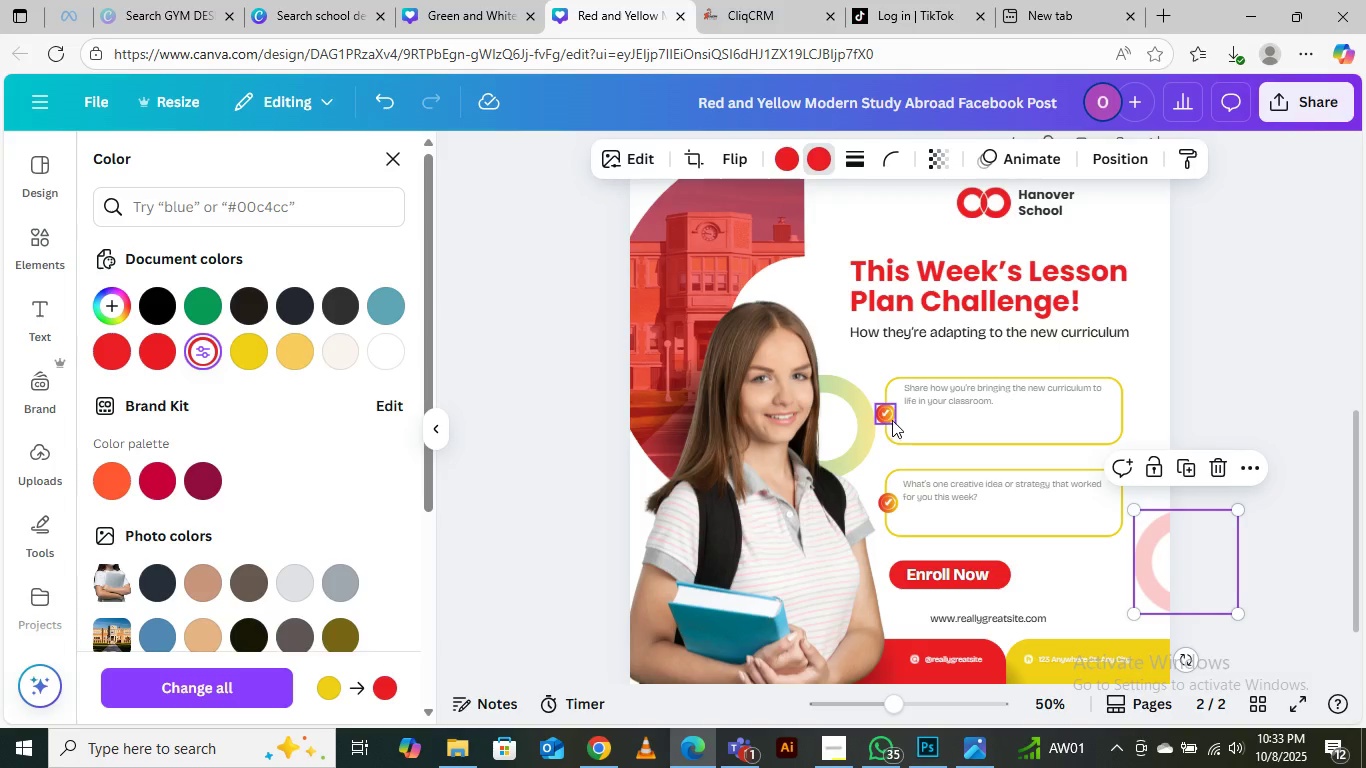 
left_click([892, 420])
 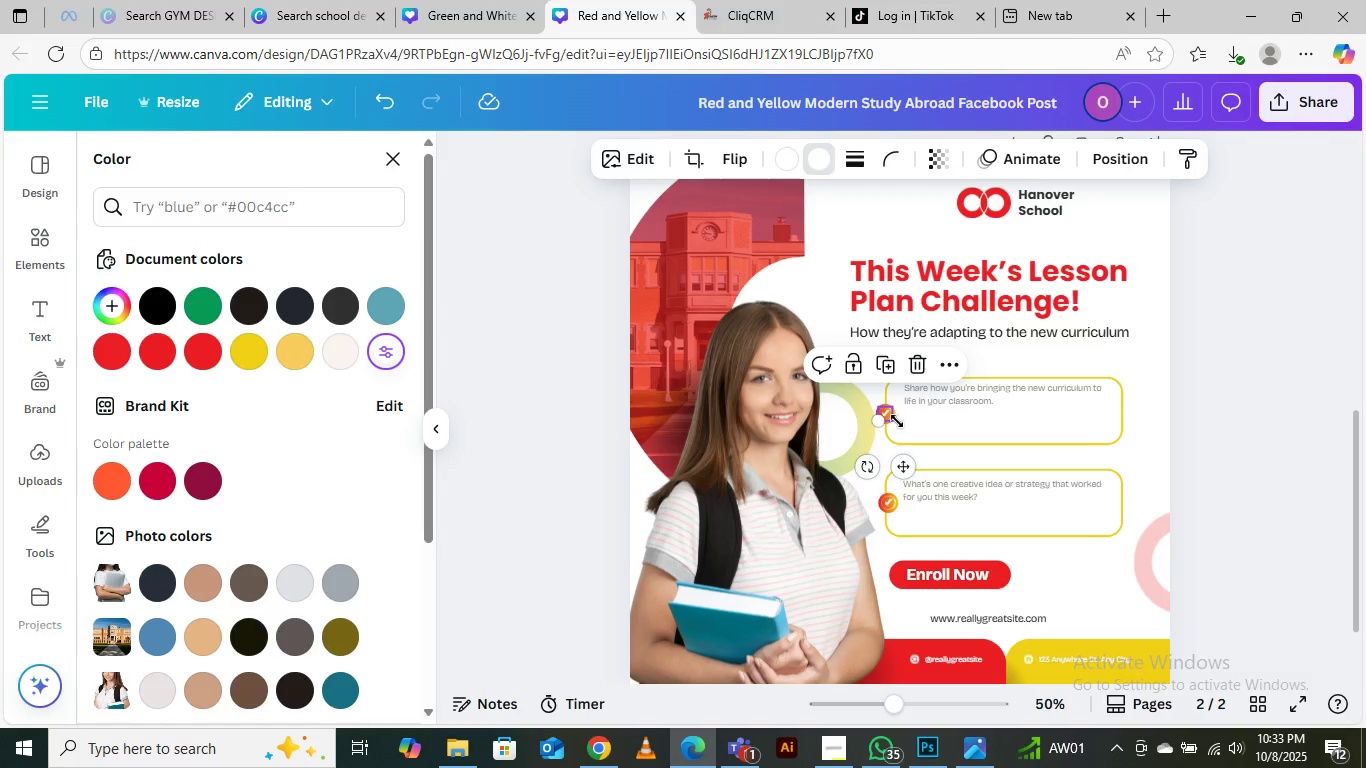 
left_click([454, 412])
 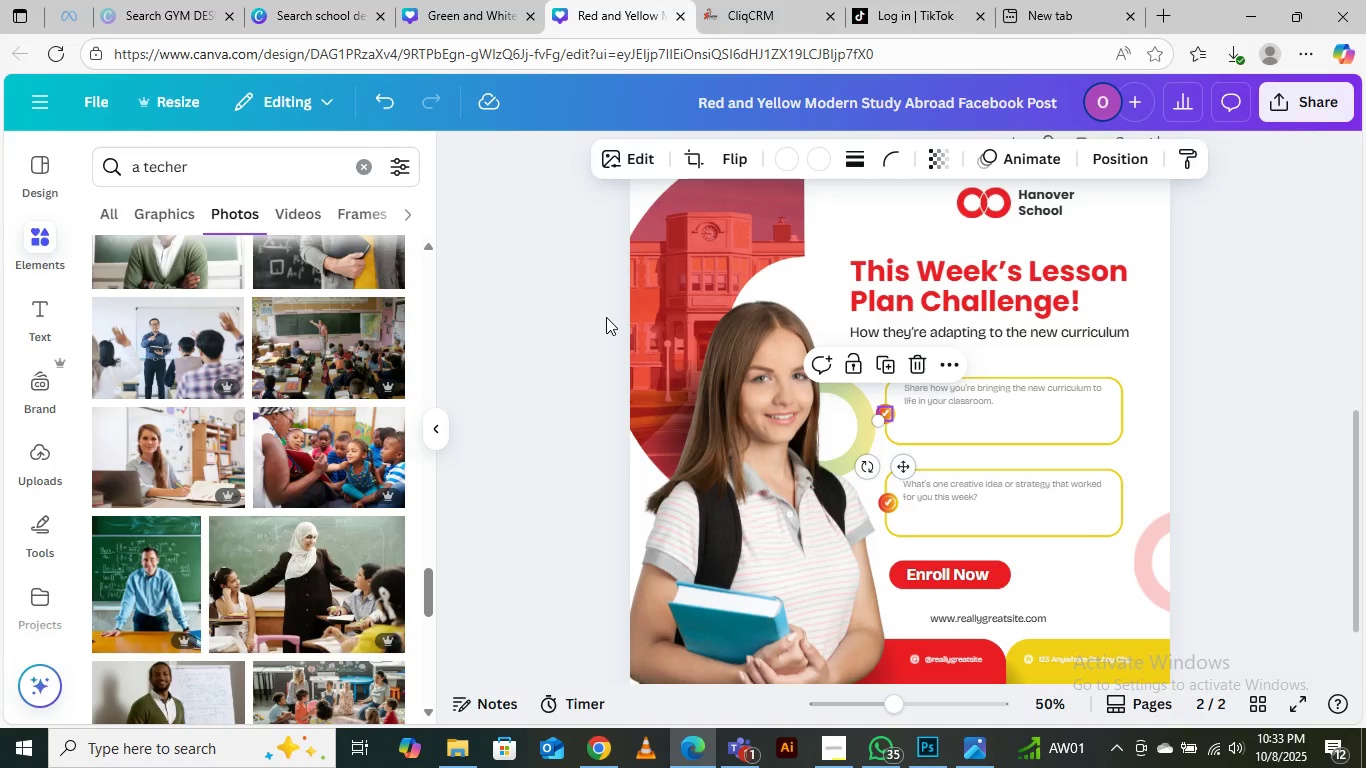 
left_click([606, 317])
 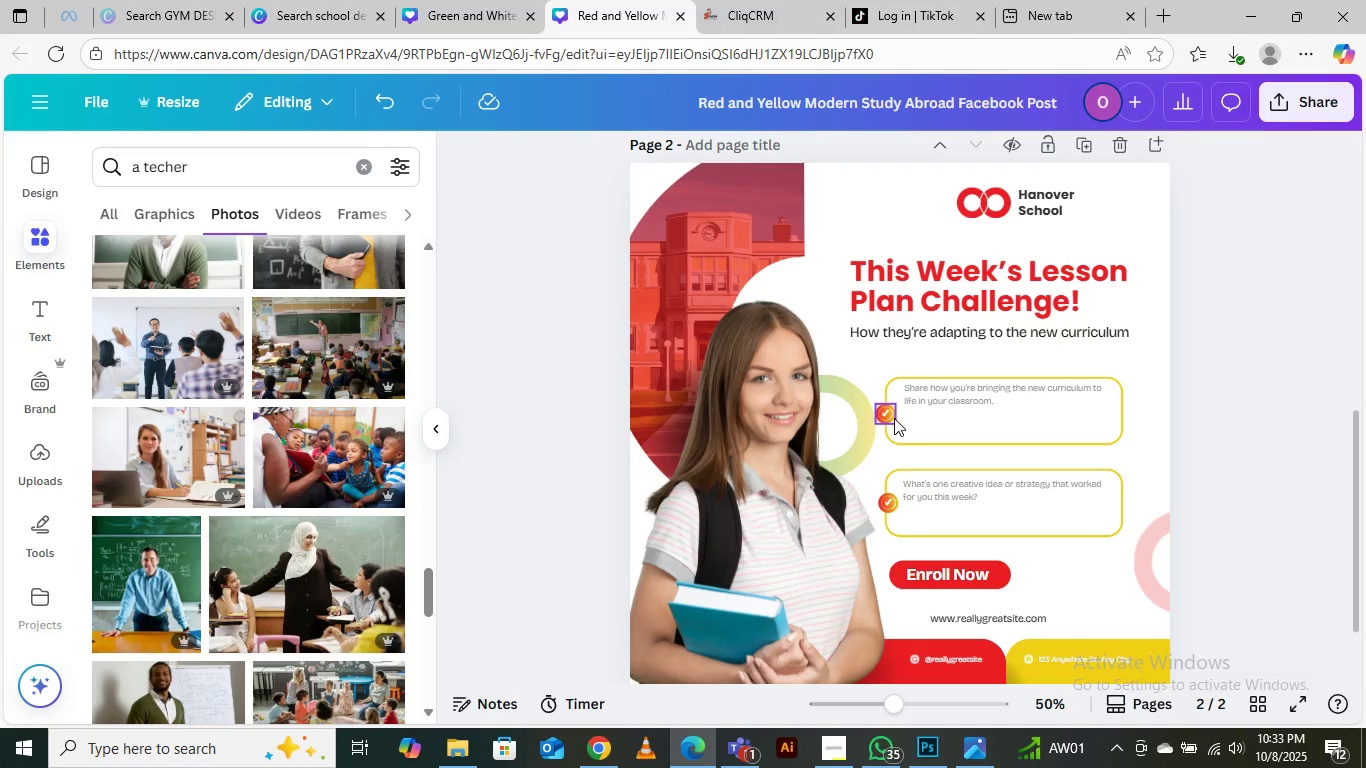 
left_click([894, 418])
 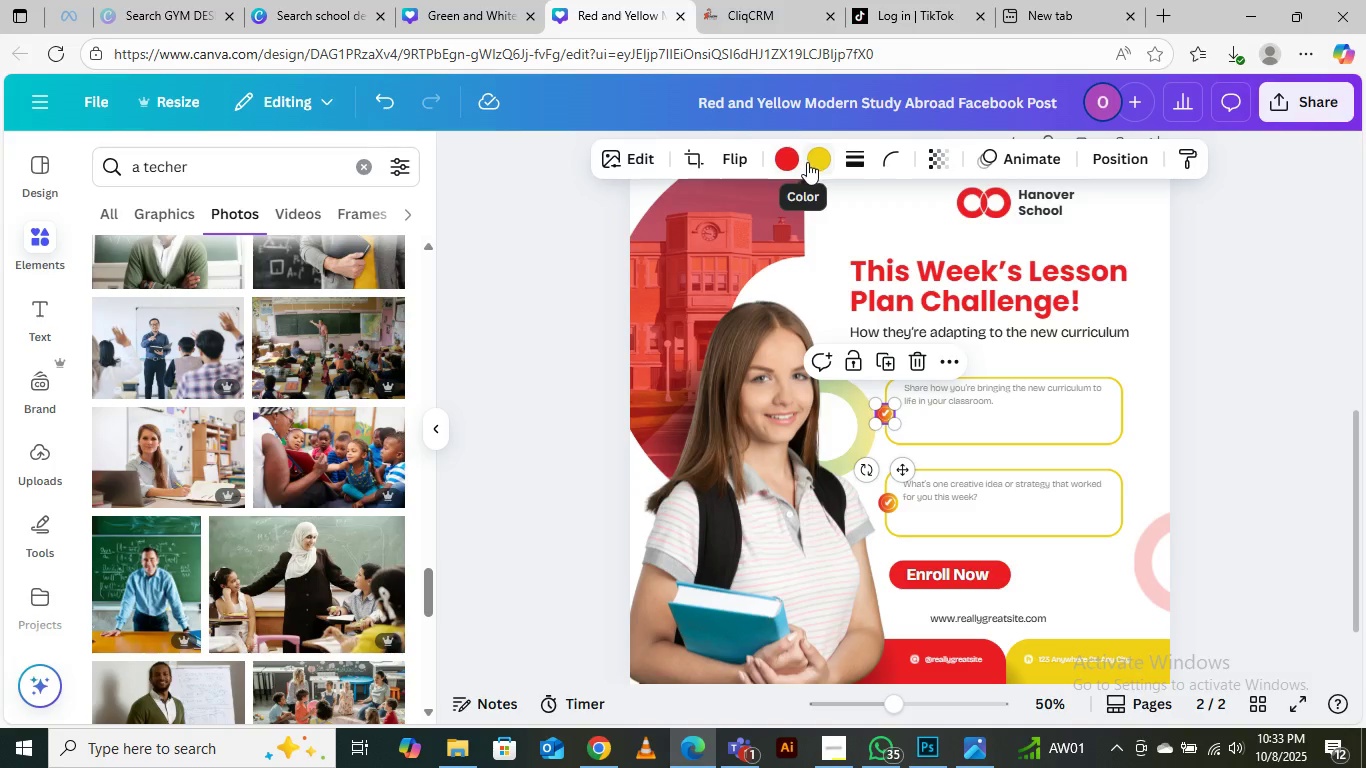 
left_click([824, 158])
 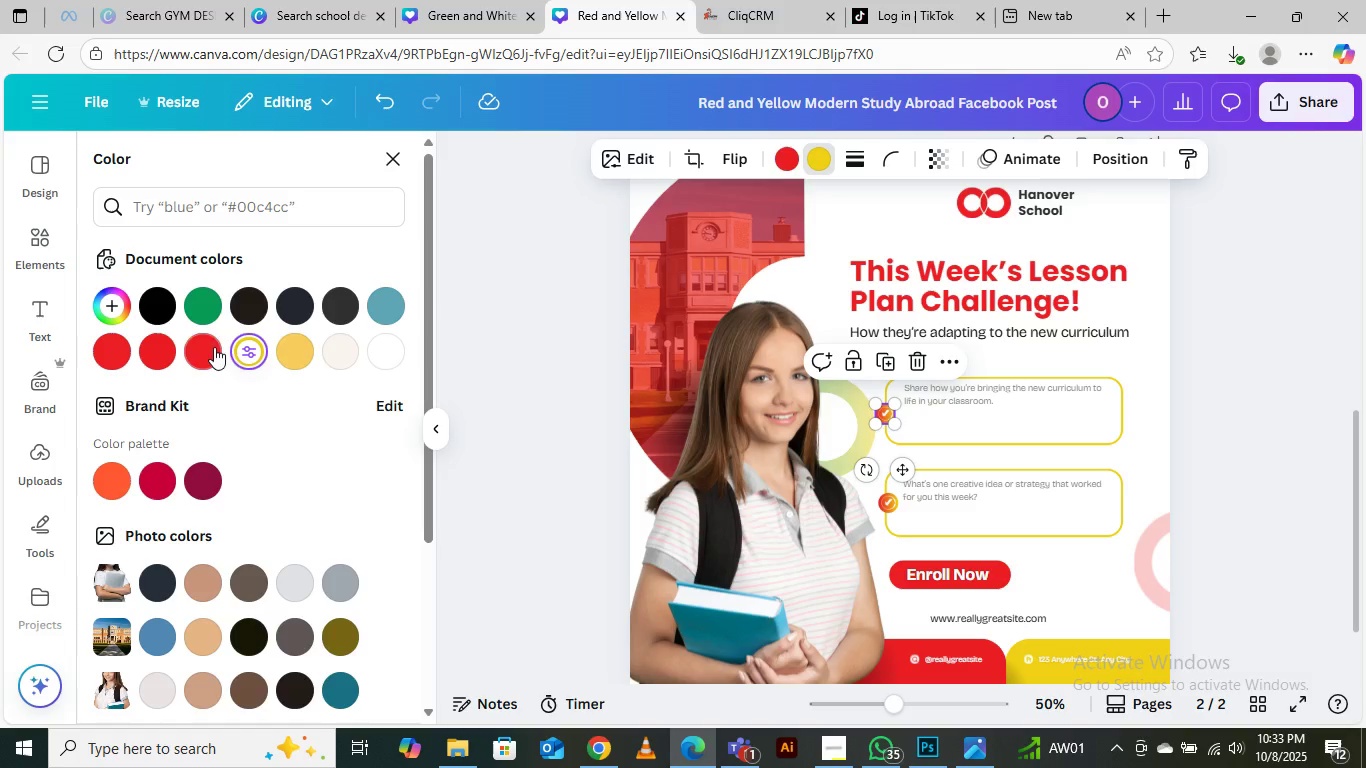 
left_click([208, 350])
 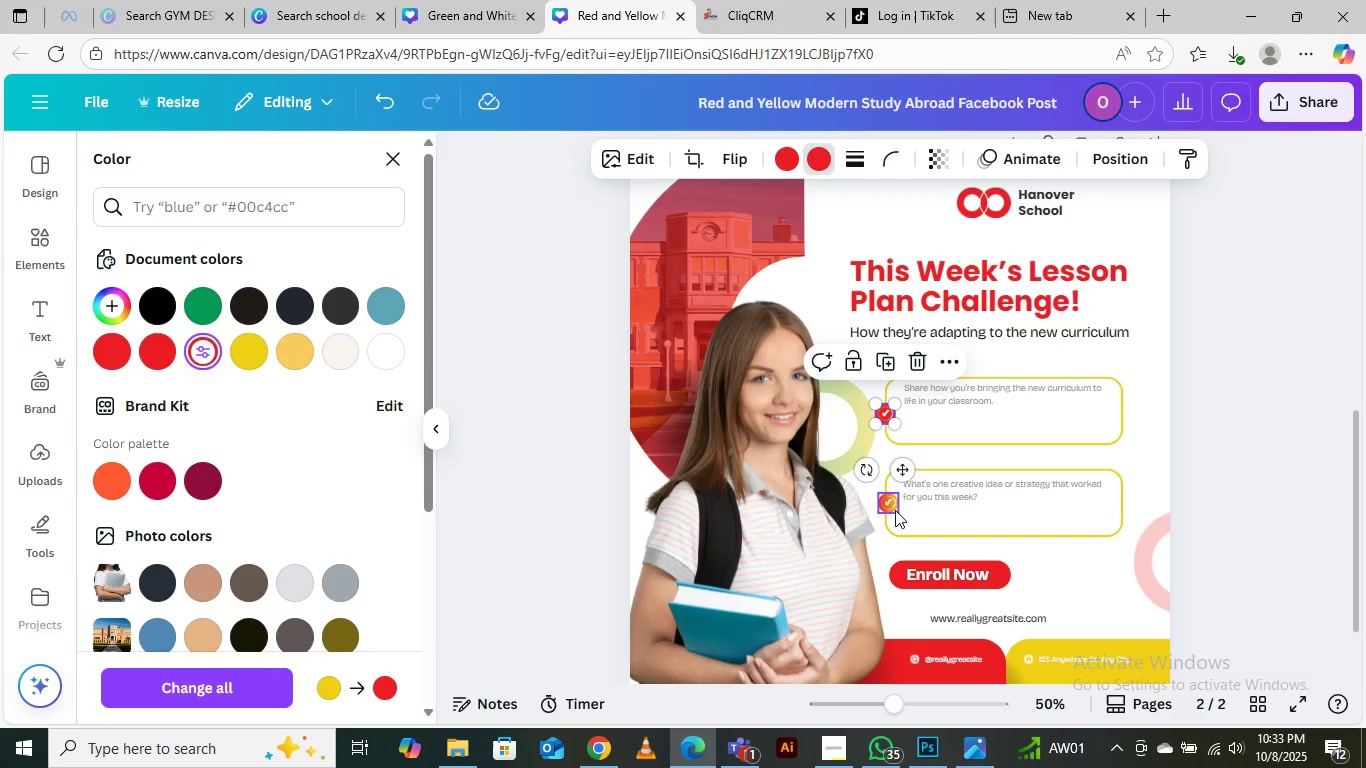 
left_click([895, 510])
 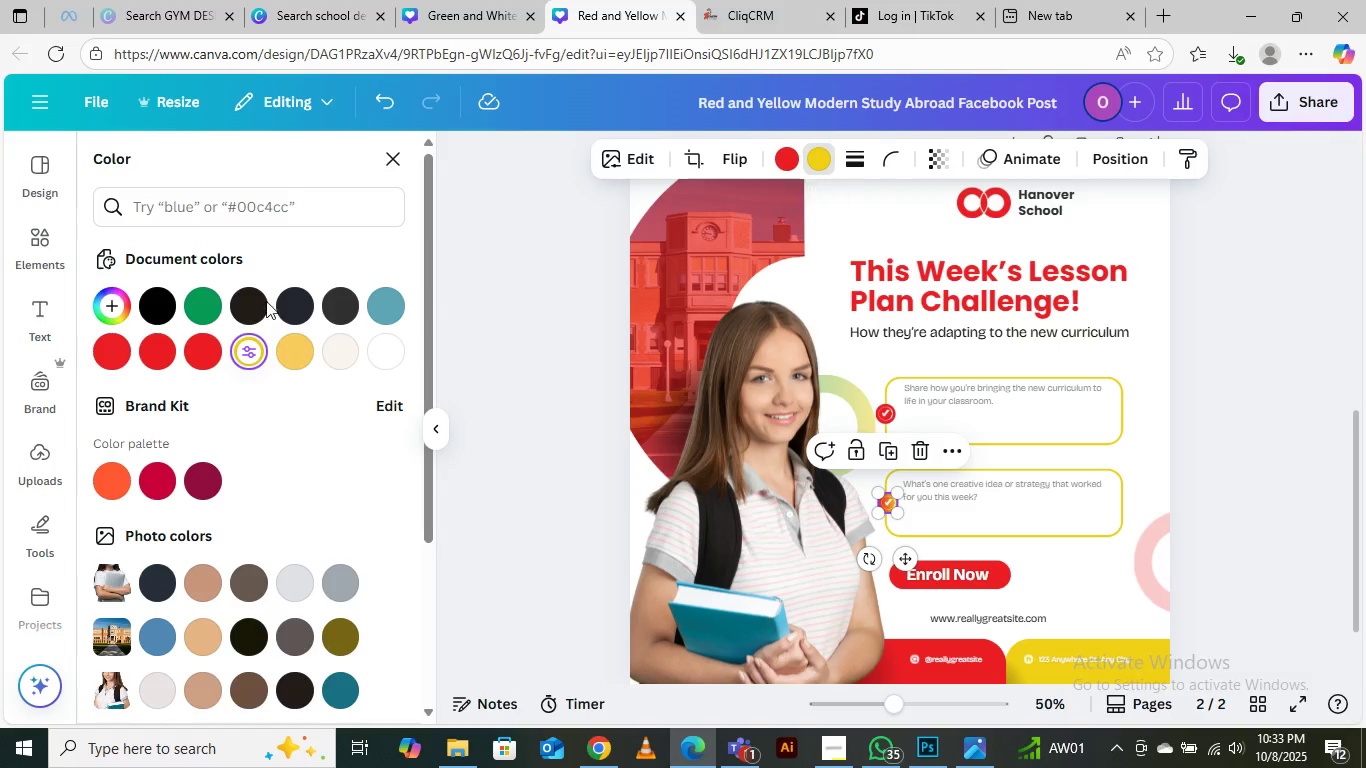 
left_click([204, 351])
 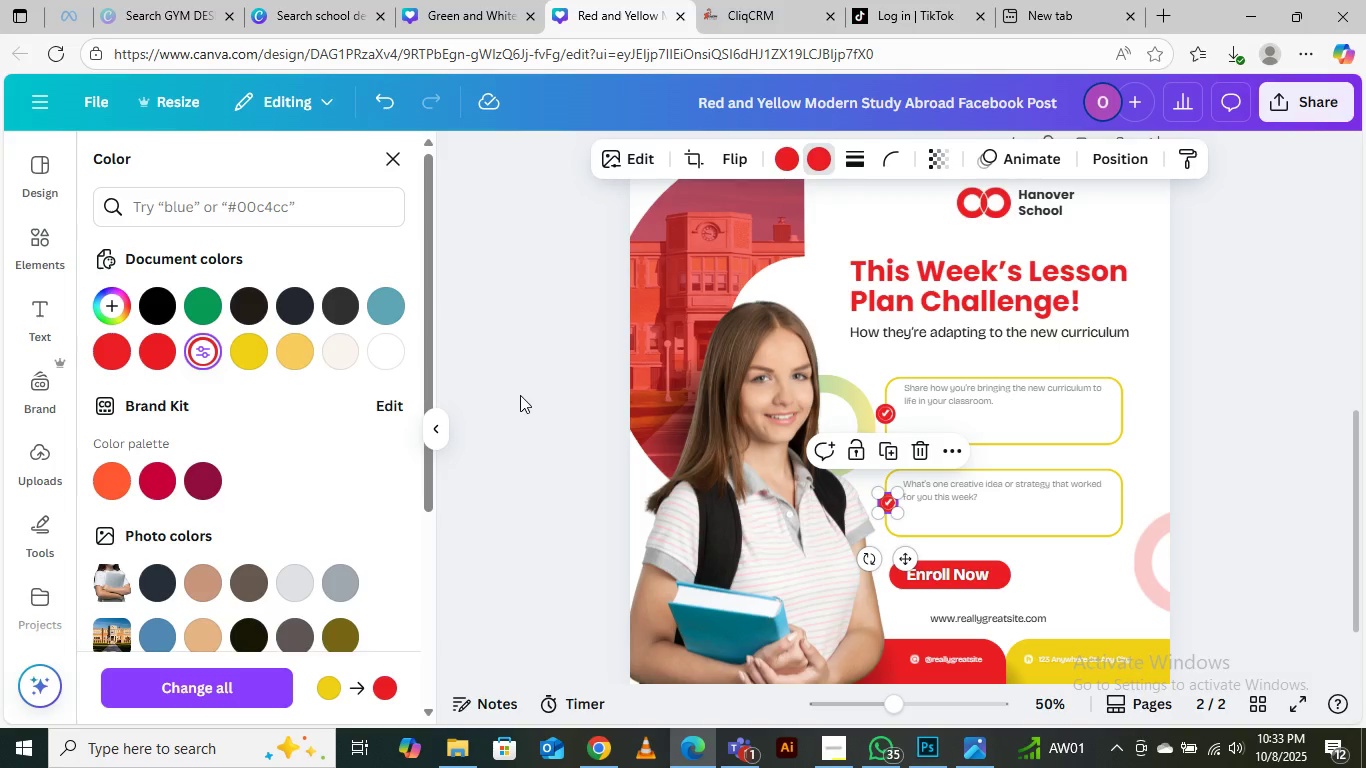 
left_click([520, 395])
 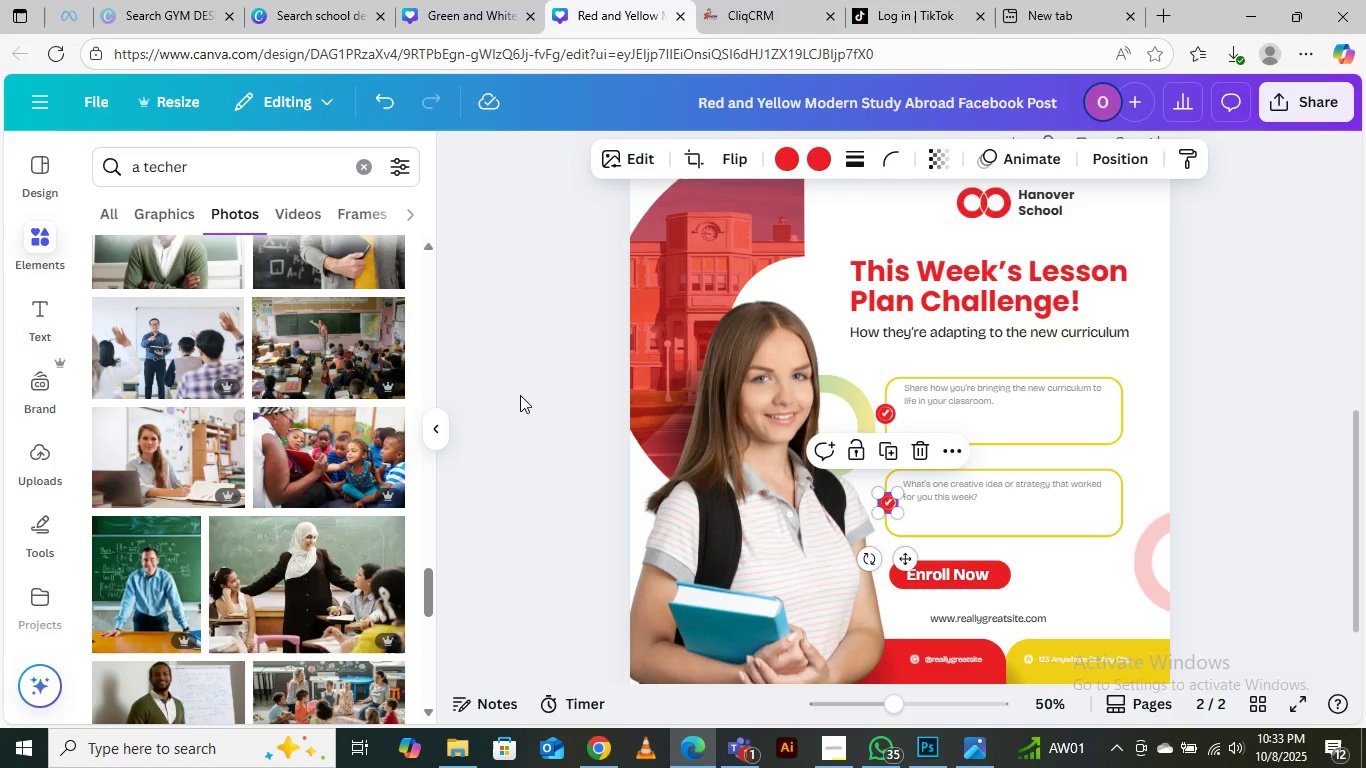 
left_click([520, 395])
 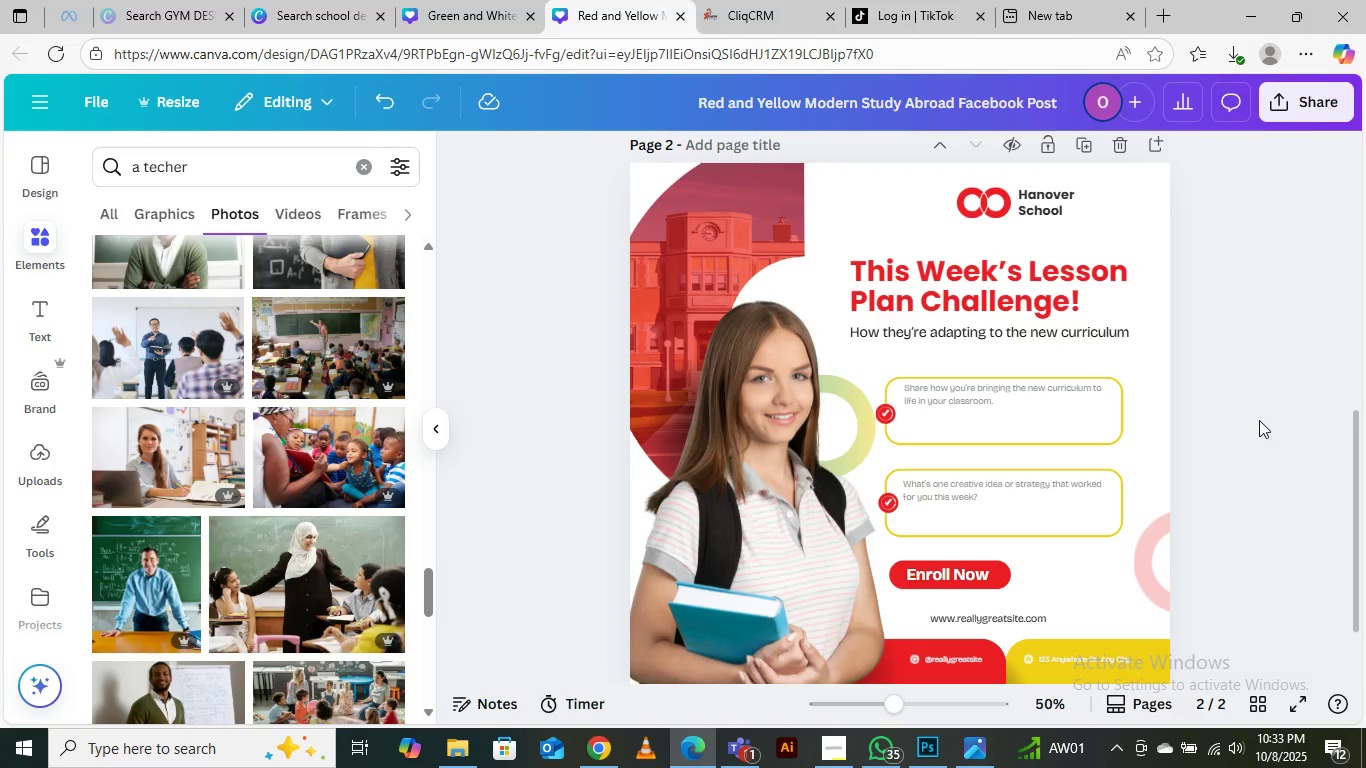 
left_click([1259, 420])
 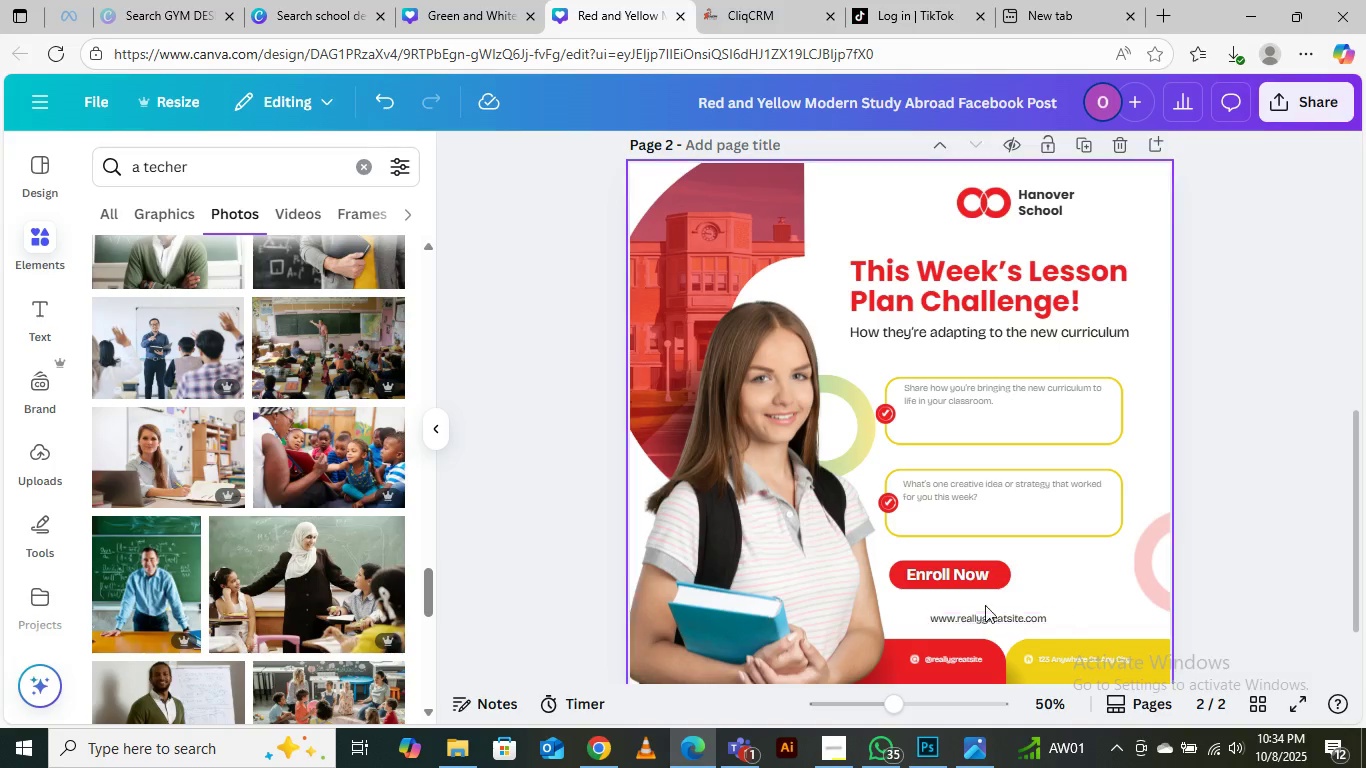 
wait(5.42)
 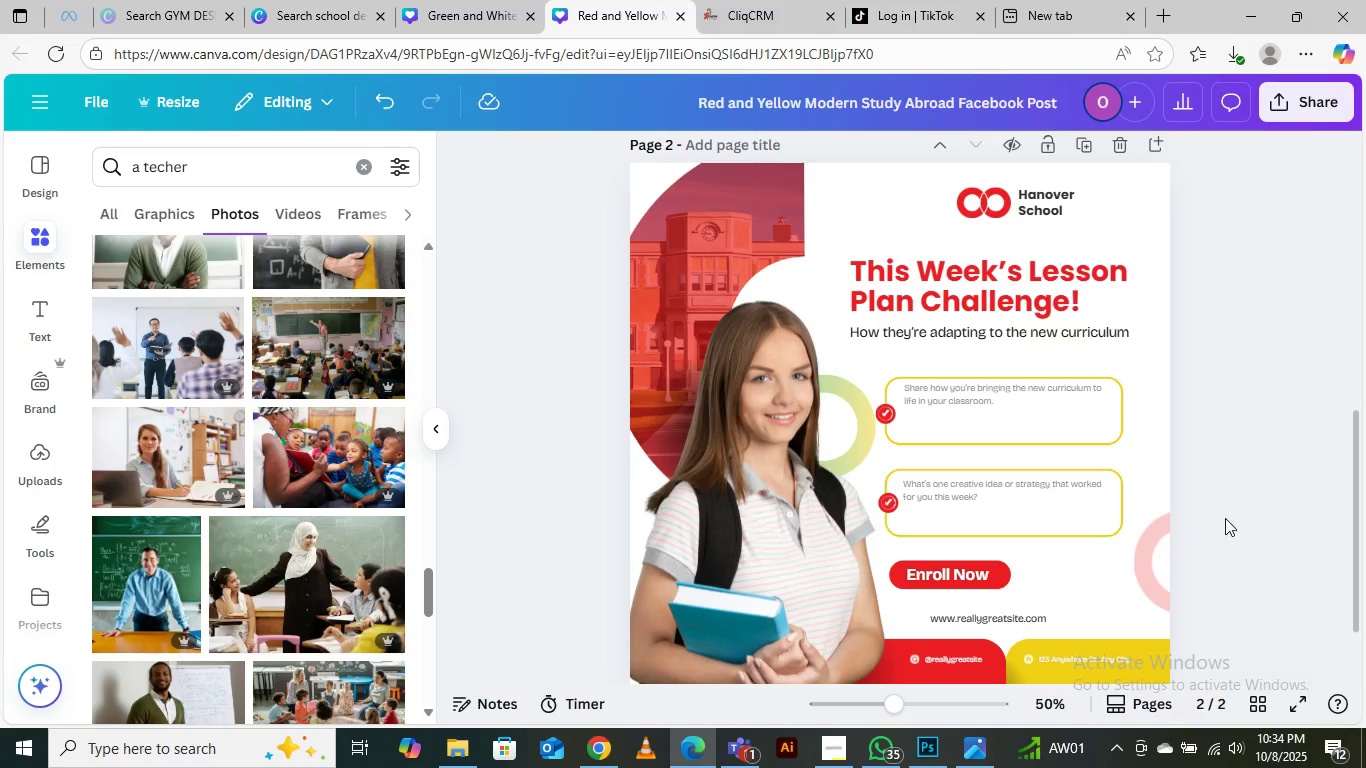 
scroll: coordinate [915, 423], scroll_direction: up, amount: 2.0
 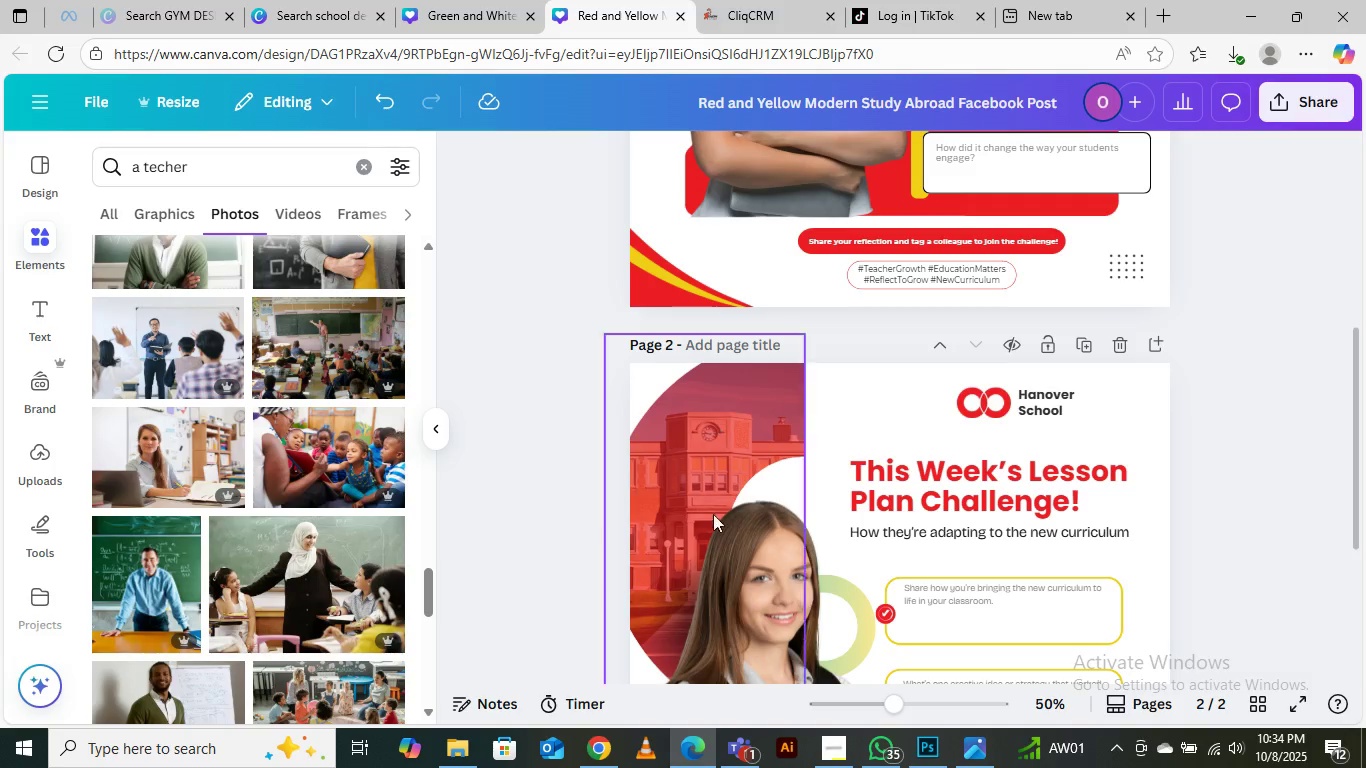 
wait(6.09)
 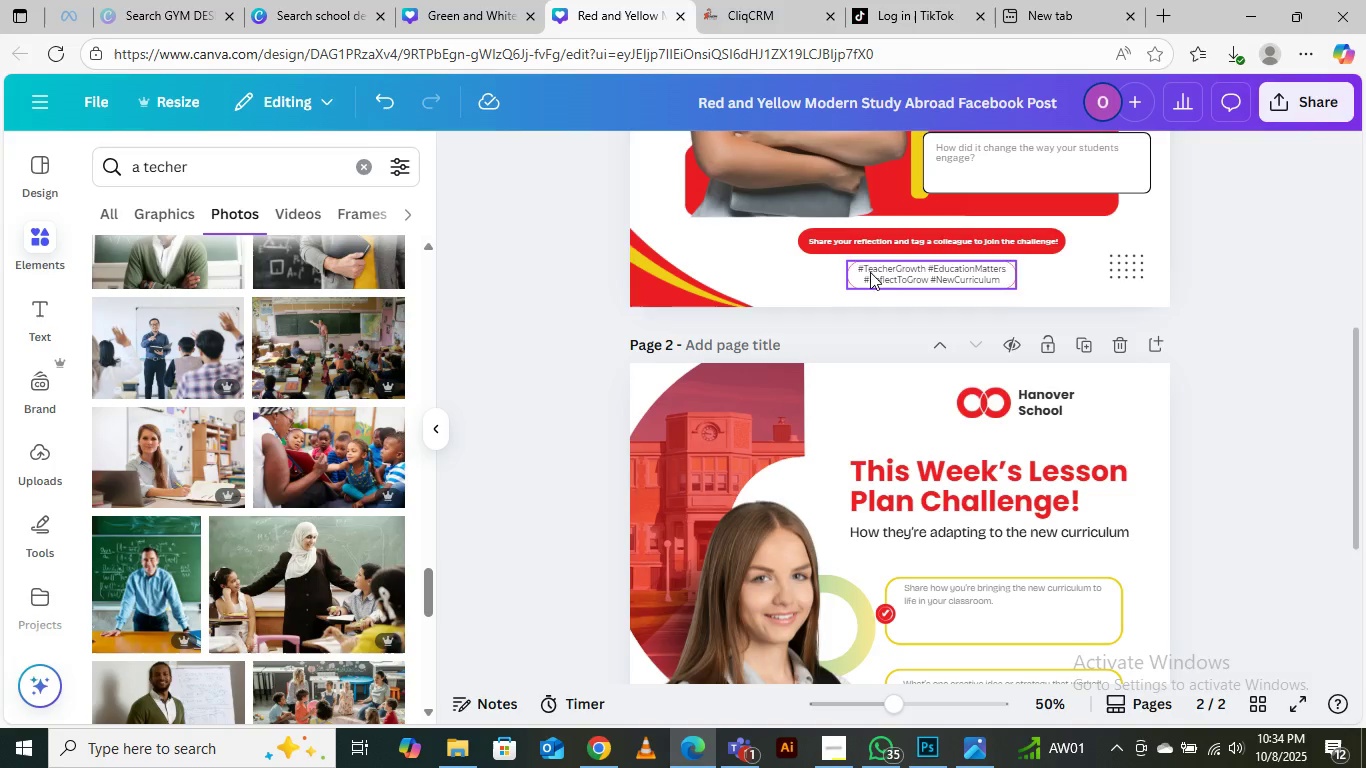 
left_click([691, 746])
 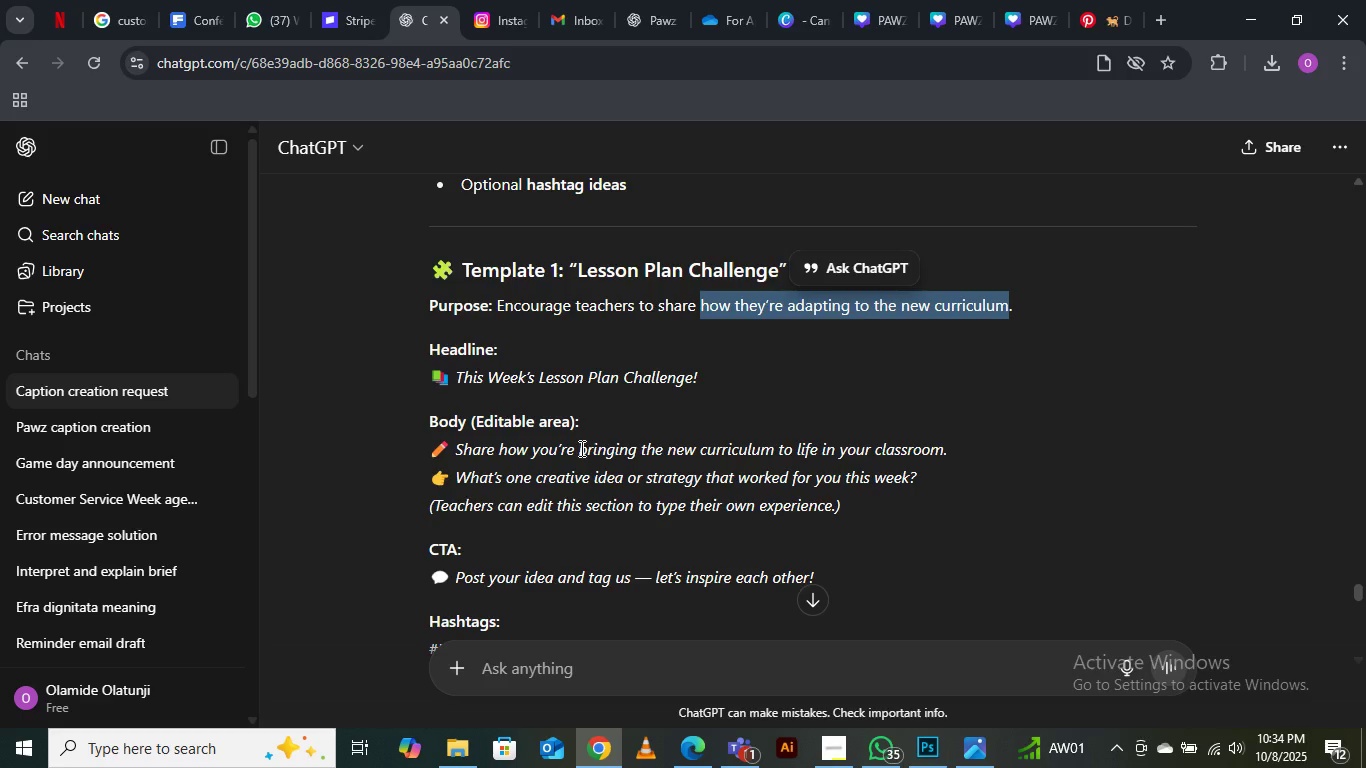 
scroll: coordinate [566, 483], scroll_direction: down, amount: 2.0
 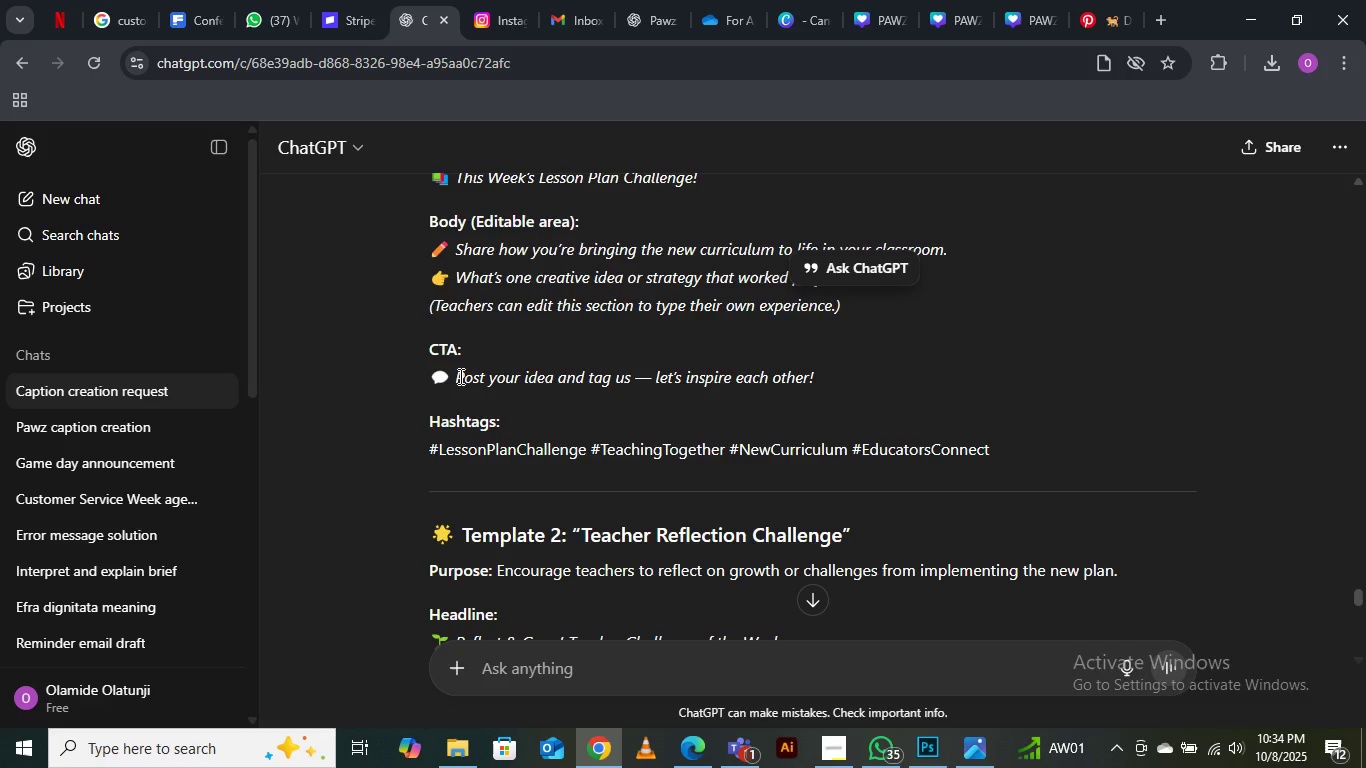 
left_click_drag(start_coordinate=[459, 376], to_coordinate=[630, 374])
 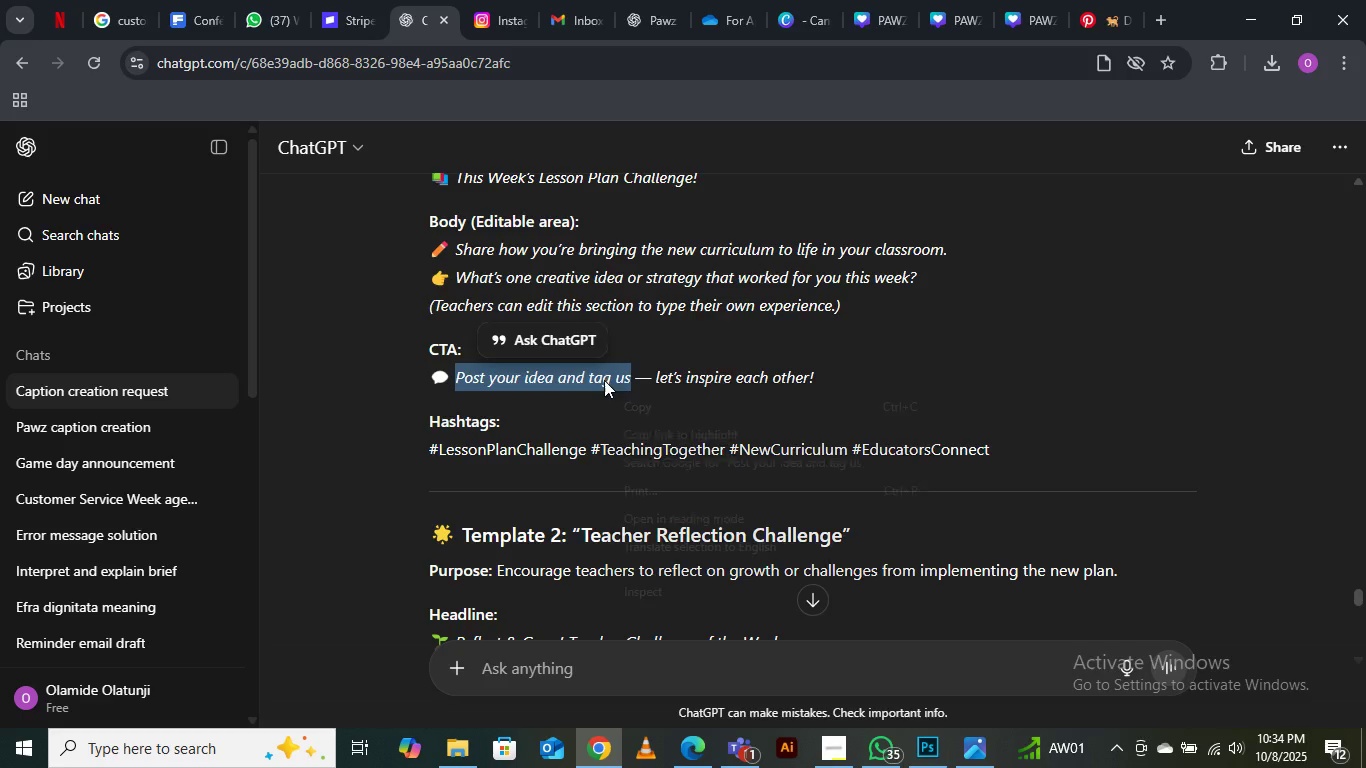 
right_click([604, 380])
 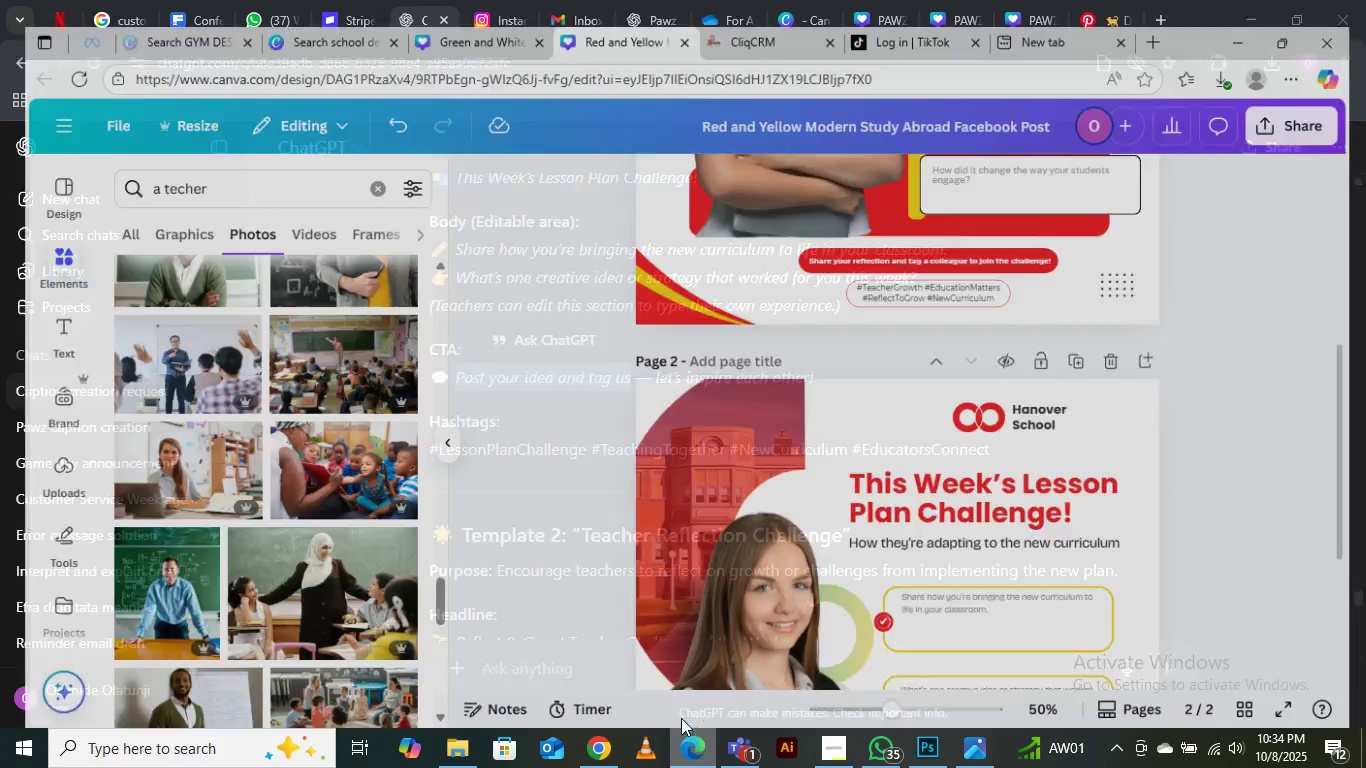 
scroll: coordinate [936, 485], scroll_direction: down, amount: 6.0
 